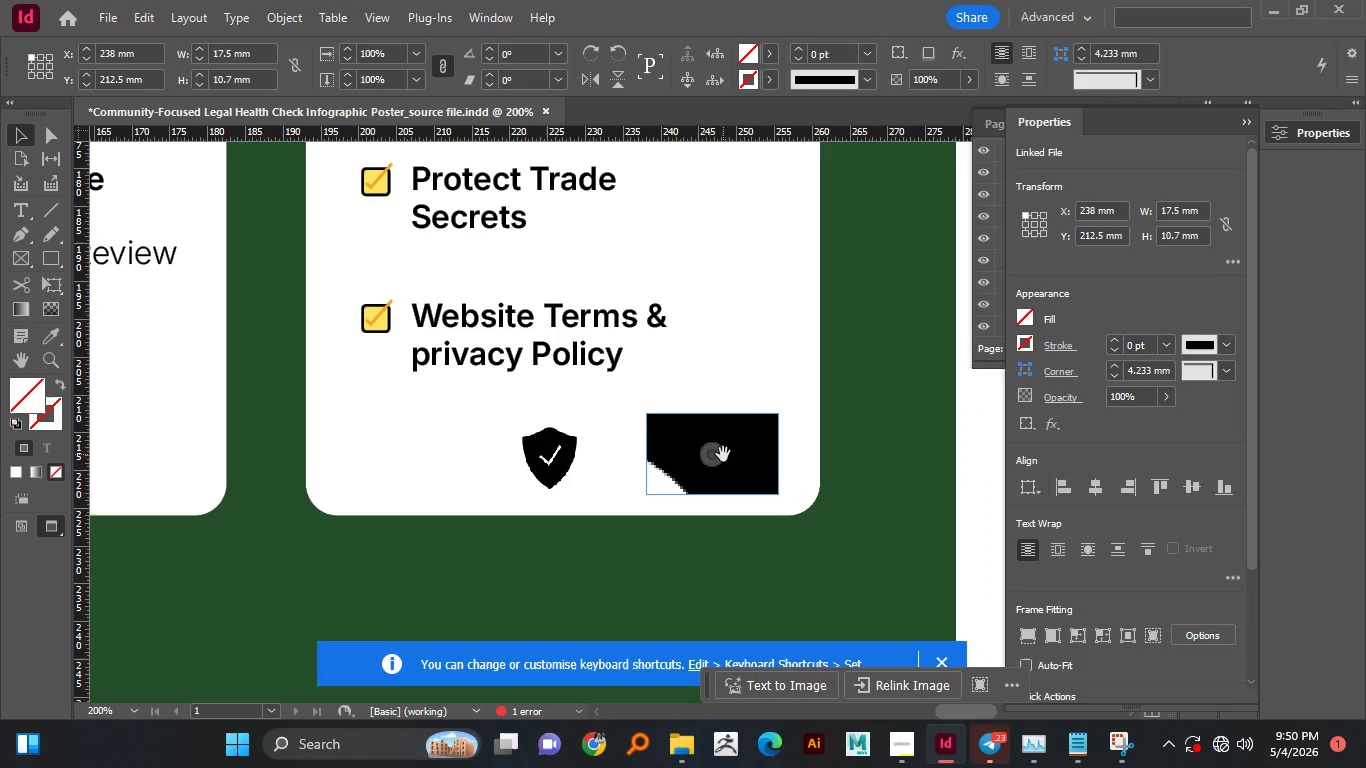 
hold_key(key=AltLeft, duration=1.51)
scroll: coordinate [691, 433], scroll_direction: down, amount: 3.0
 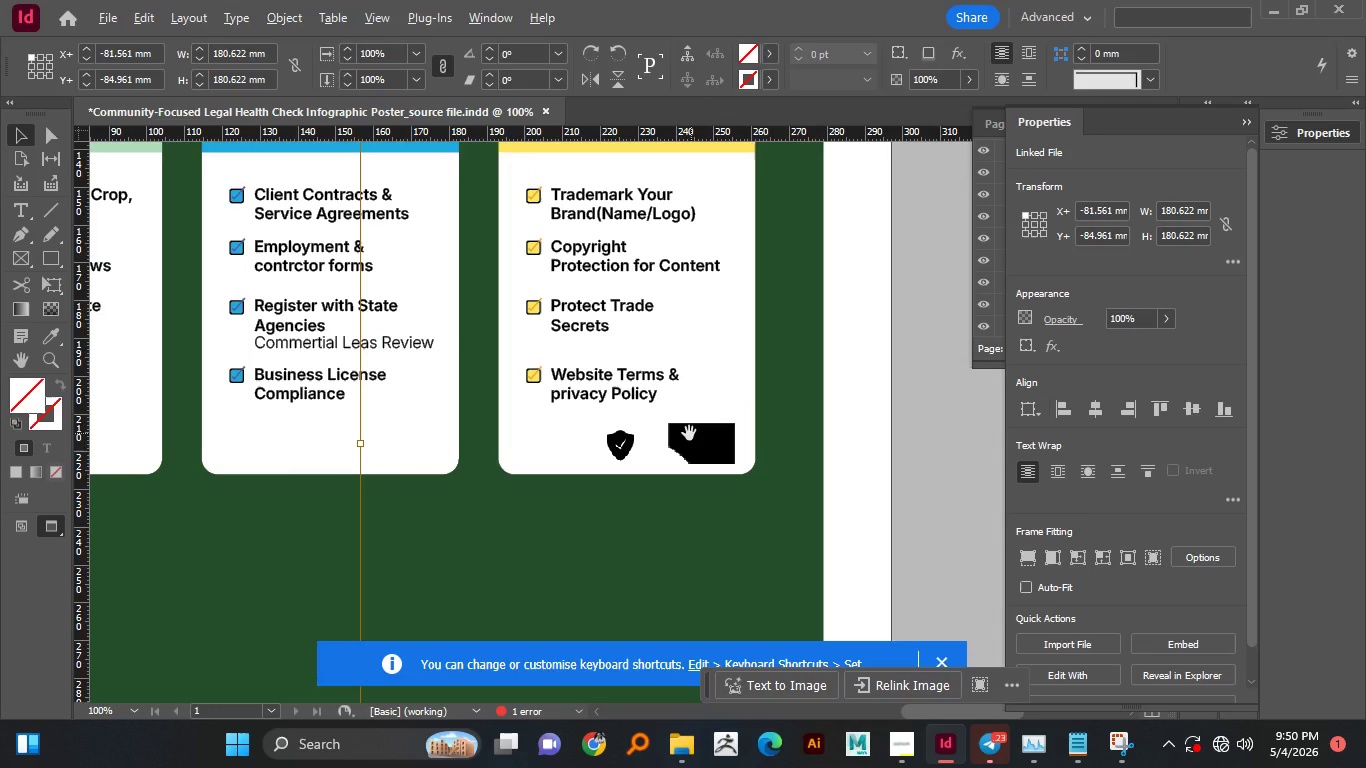 
hold_key(key=AltLeft, duration=3.52)
hold_key(key=ShiftLeft, duration=1.5)
left_click_drag(start_coordinate=[362, 446], to_coordinate=[679, 402])
 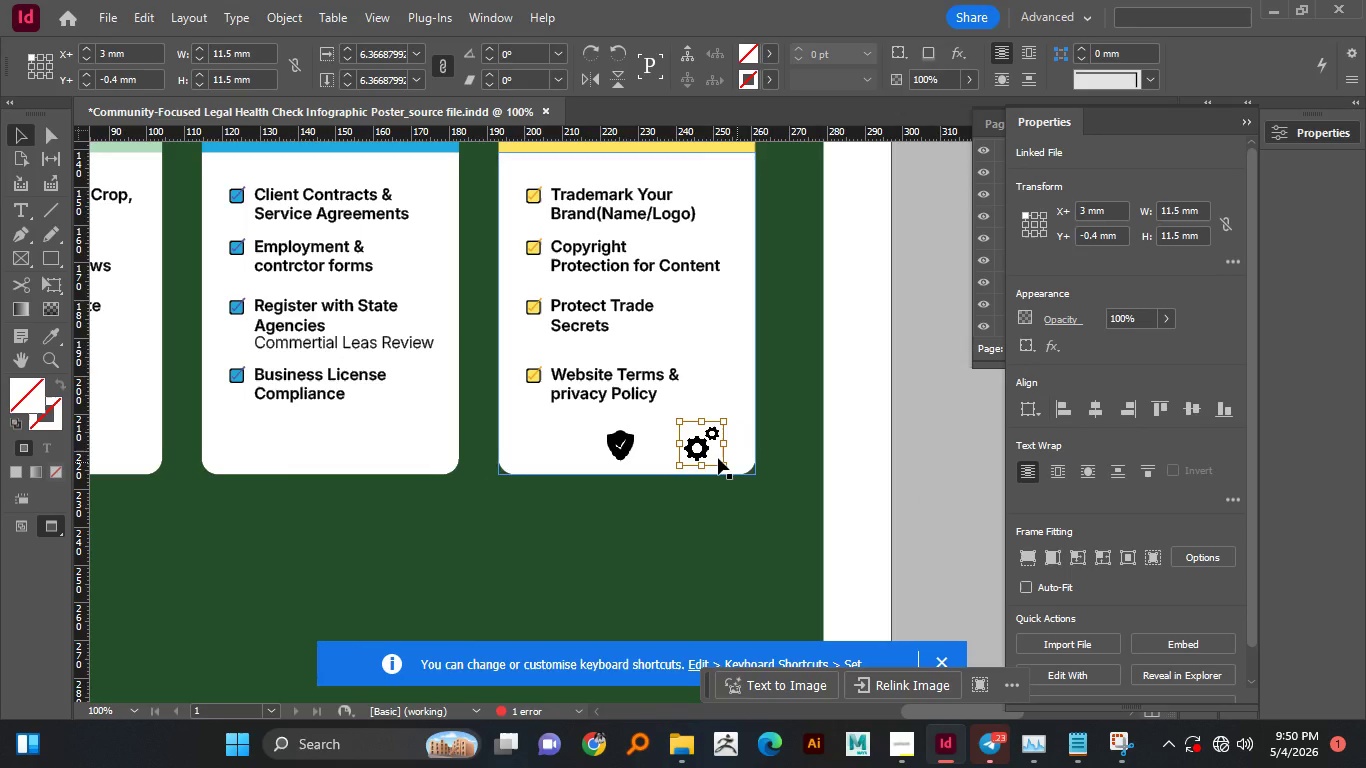 
hold_key(key=ShiftLeft, duration=1.5)
 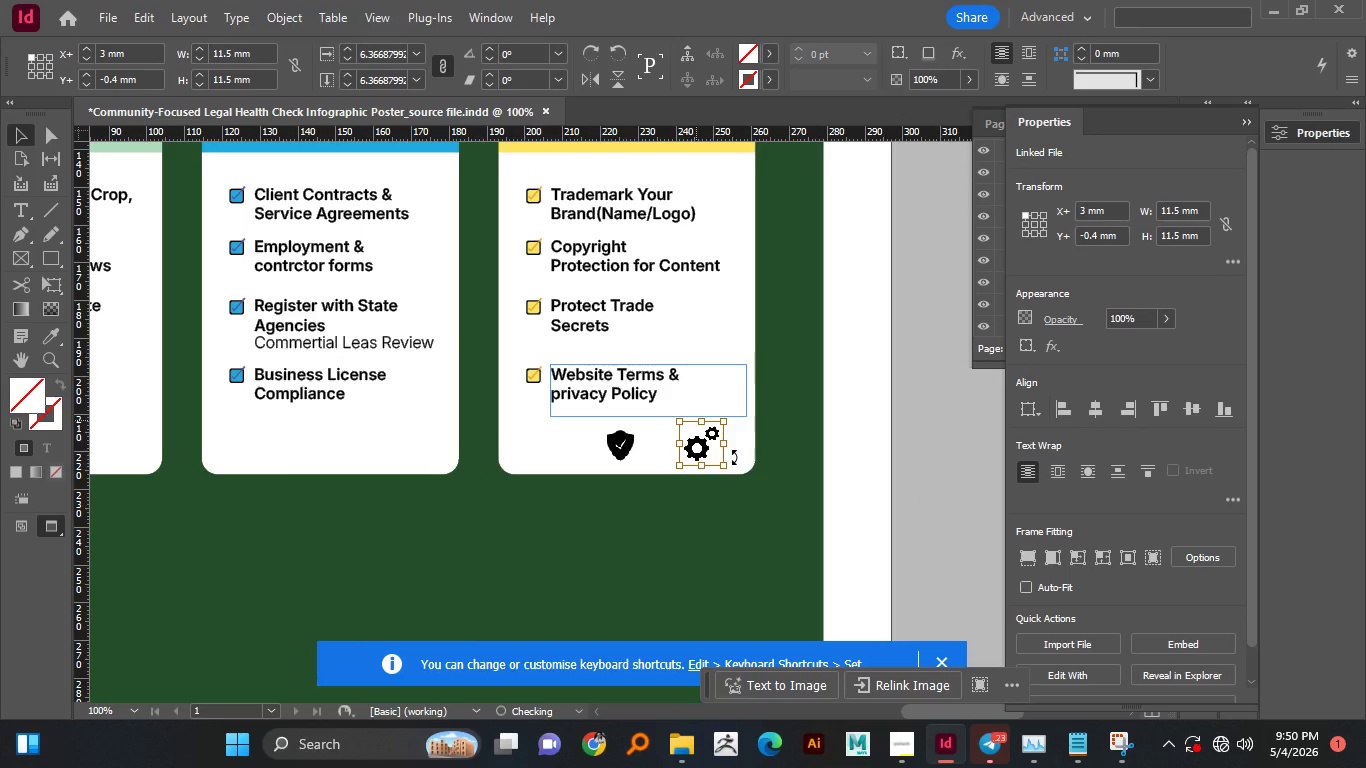 
key(Alt+Shift+ShiftLeft)
 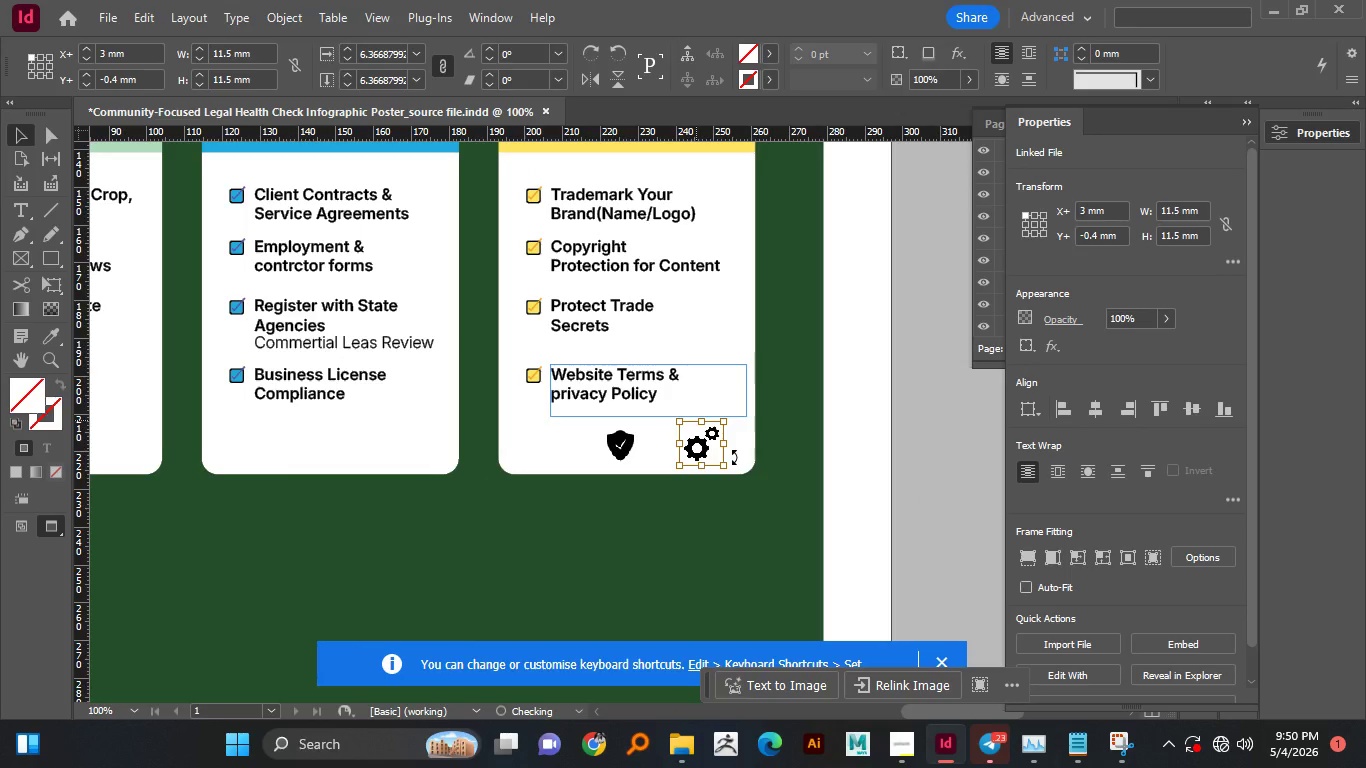 
key(Alt+Shift+ShiftLeft)
 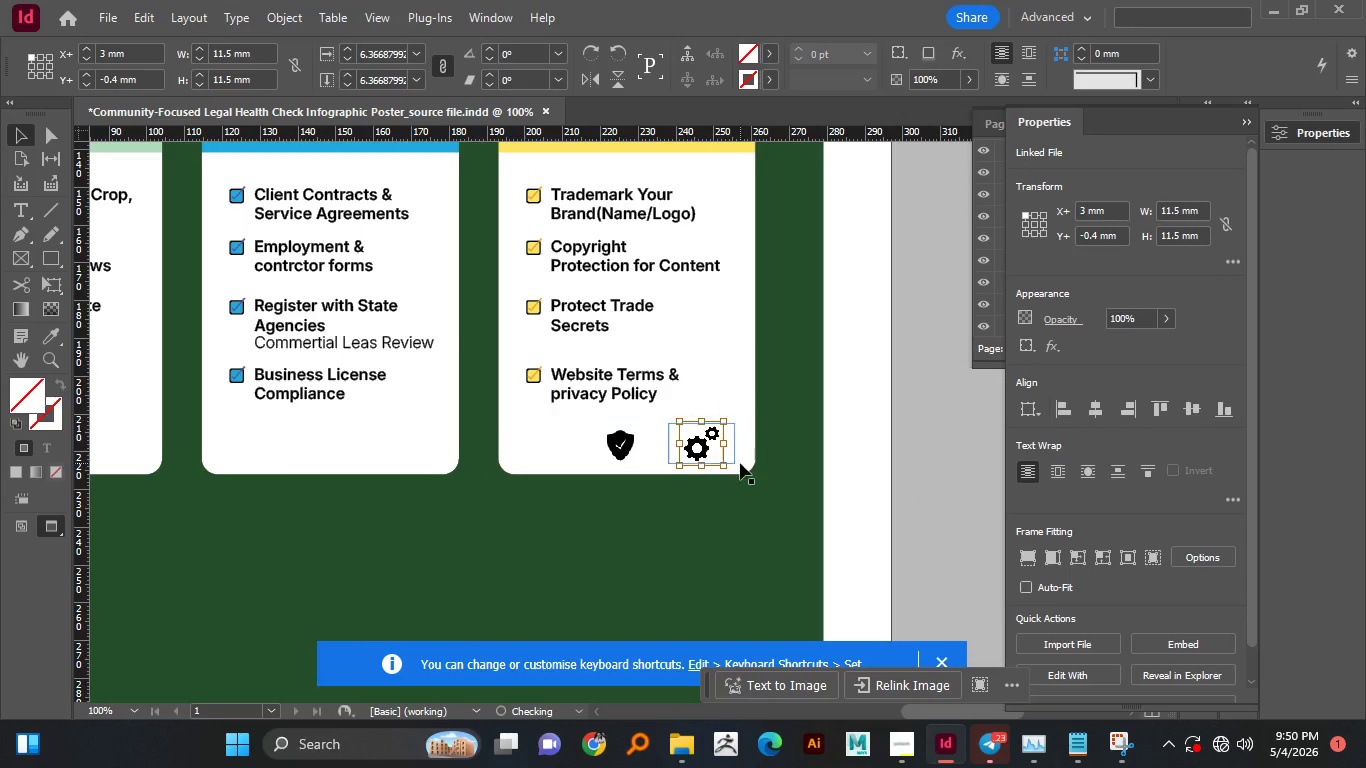 
key(Alt+Shift+ShiftLeft)
 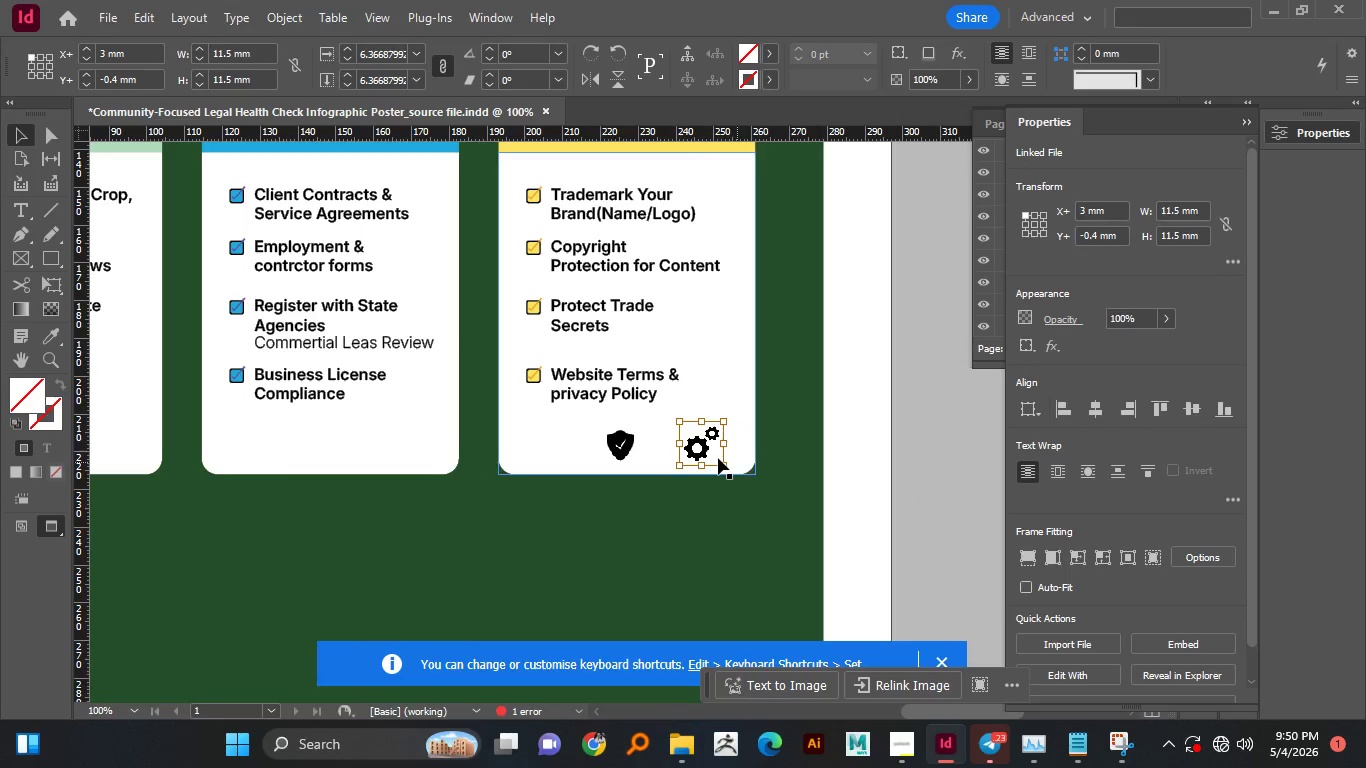 
hold_key(key=AltLeft, duration=0.73)
scroll: coordinate [718, 458], scroll_direction: up, amount: 1.0
 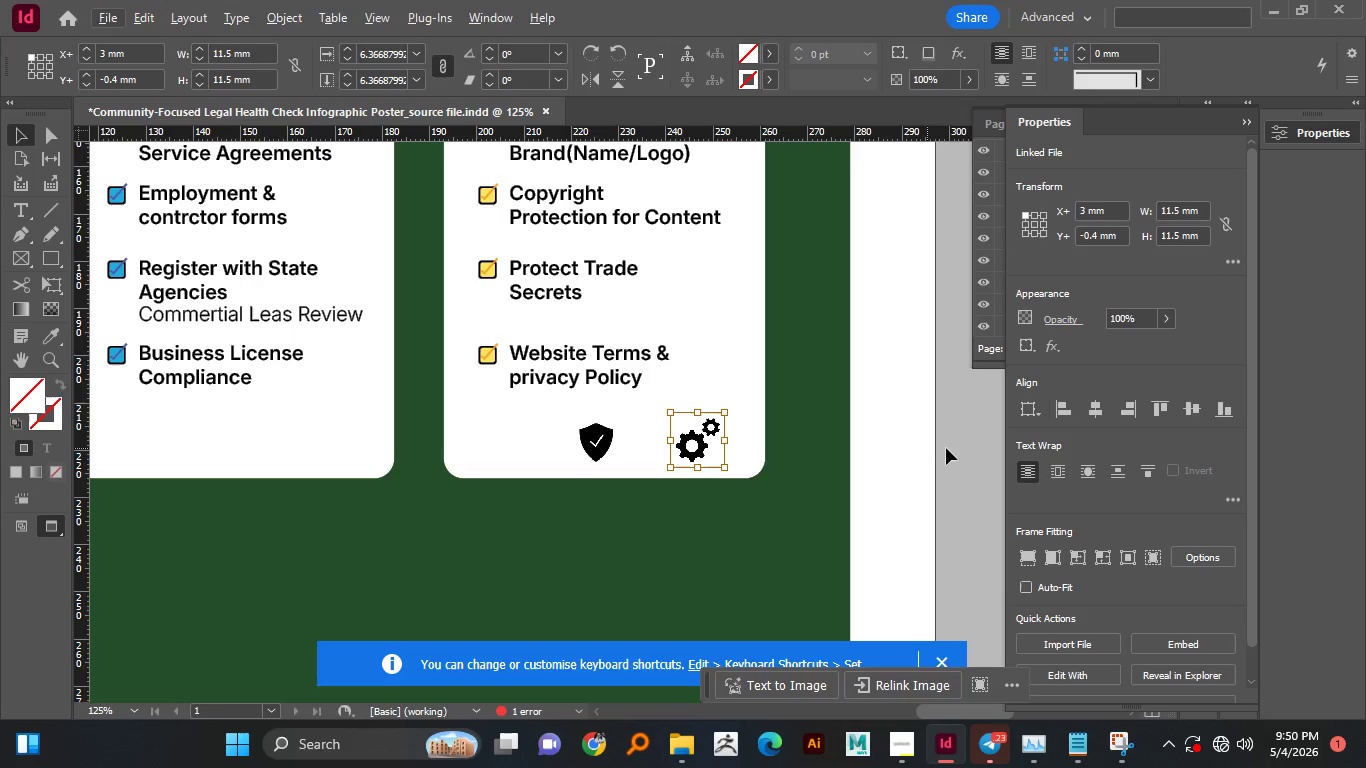 
left_click([949, 448])
 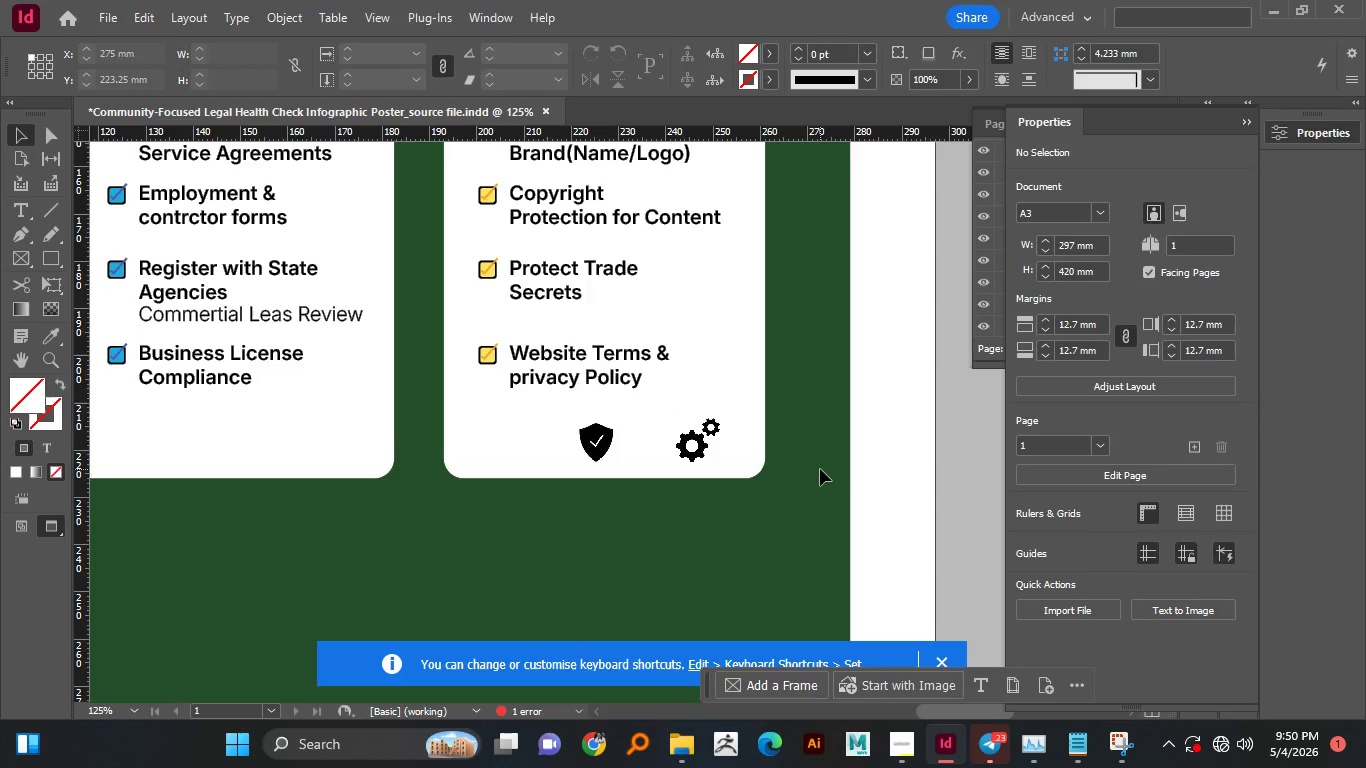 
scroll: coordinate [820, 469], scroll_direction: up, amount: 2.0
 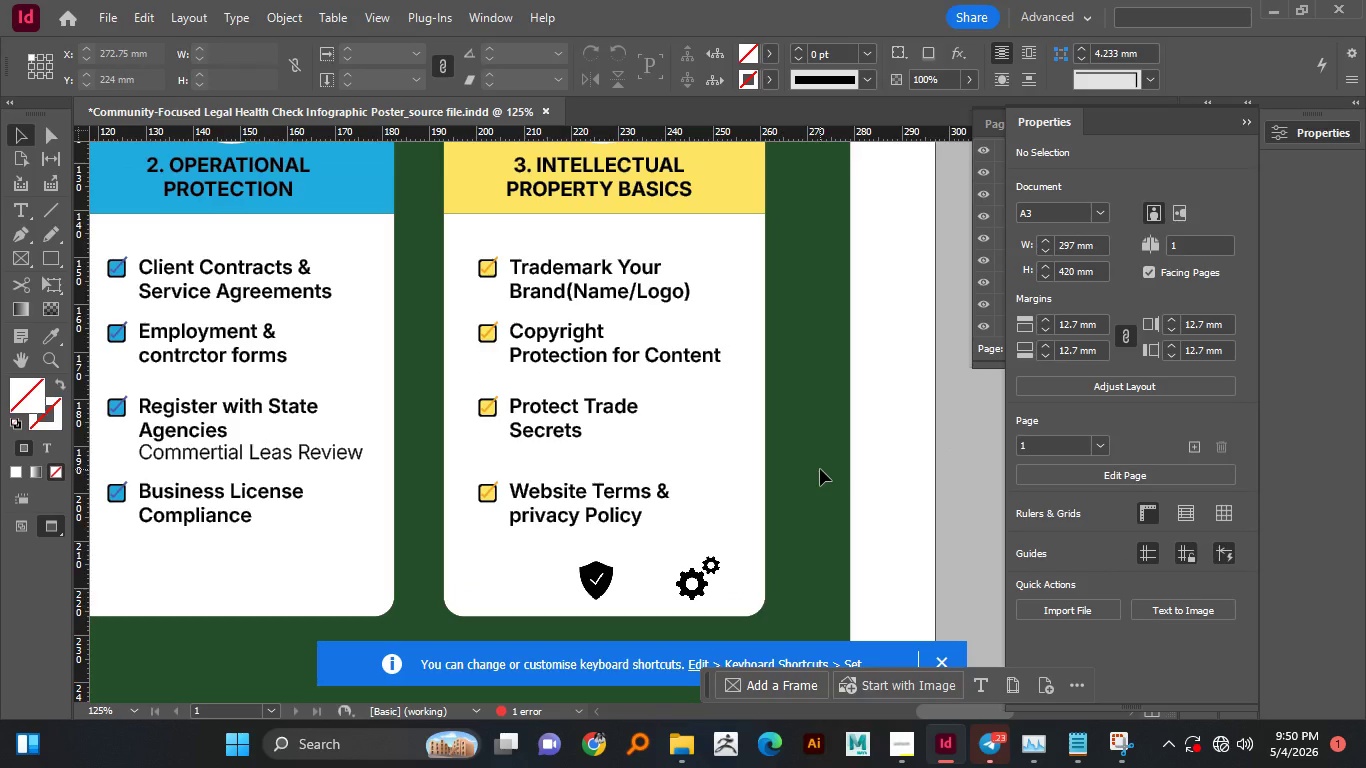 
hold_key(key=AltLeft, duration=0.69)
scroll: coordinate [789, 450], scroll_direction: down, amount: 2.0
 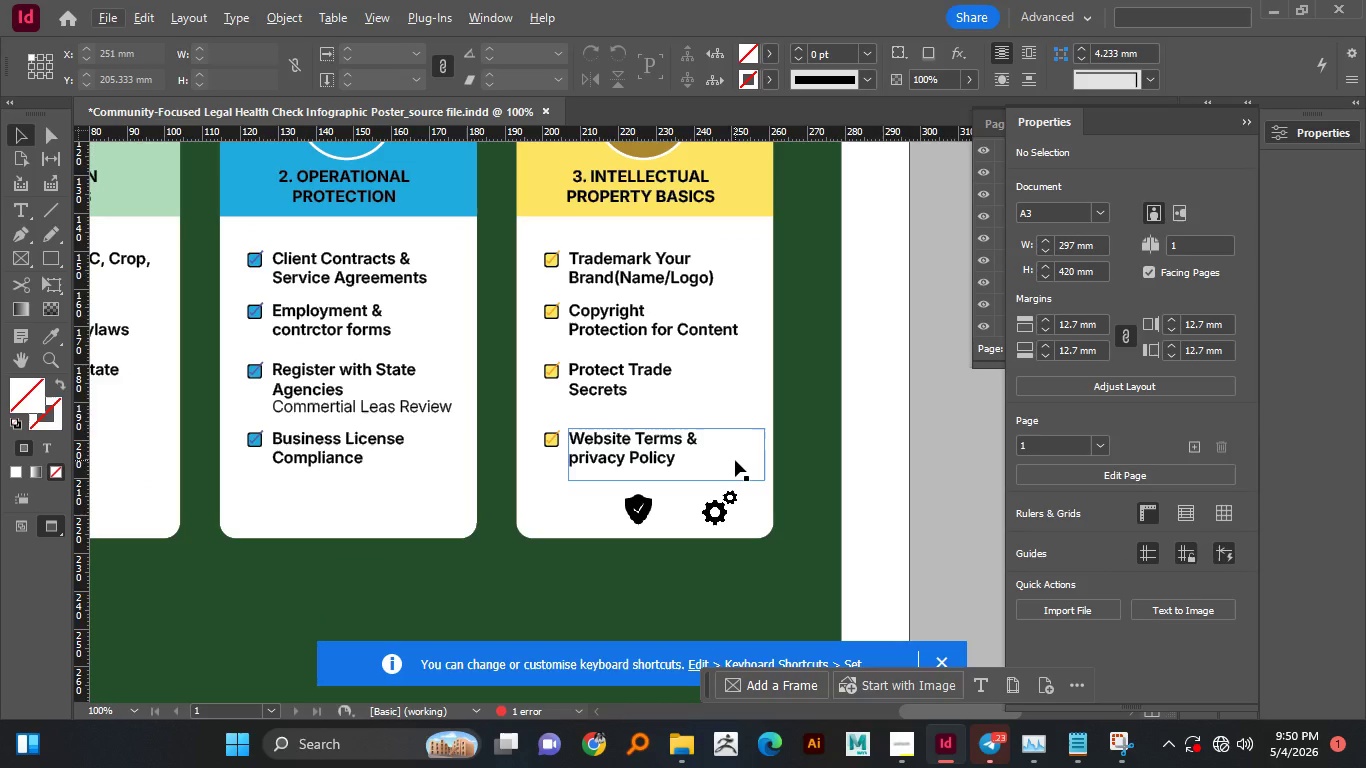 
hold_key(key=ControlLeft, duration=0.72)
 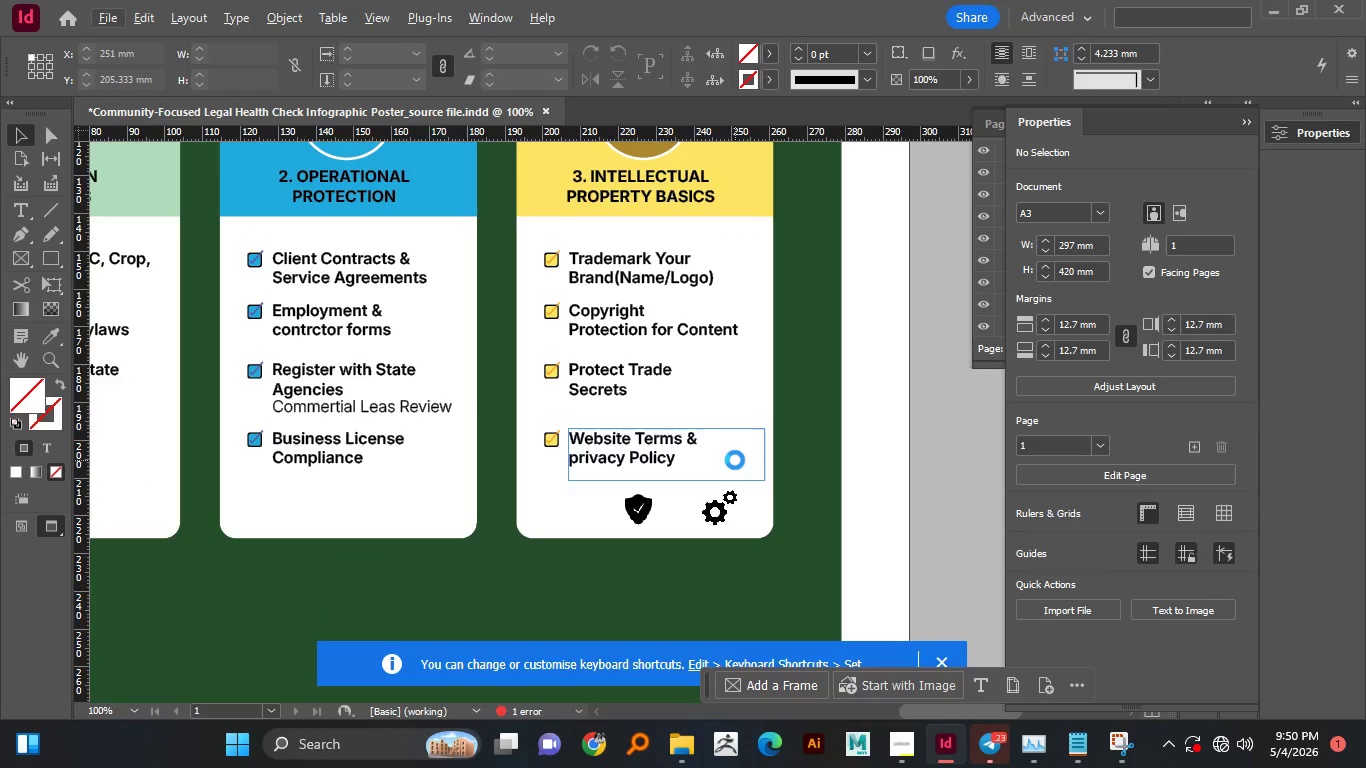 
key(S)
 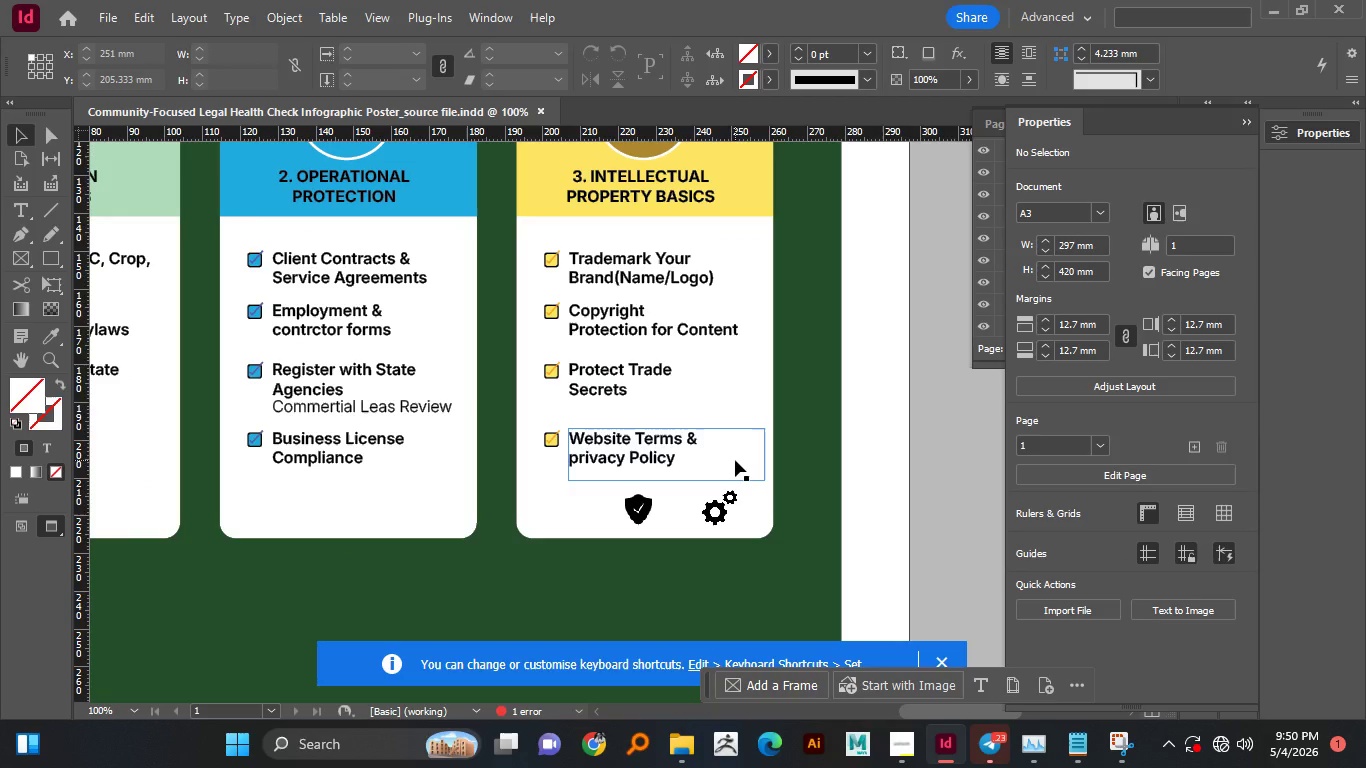 
wait(15.64)
 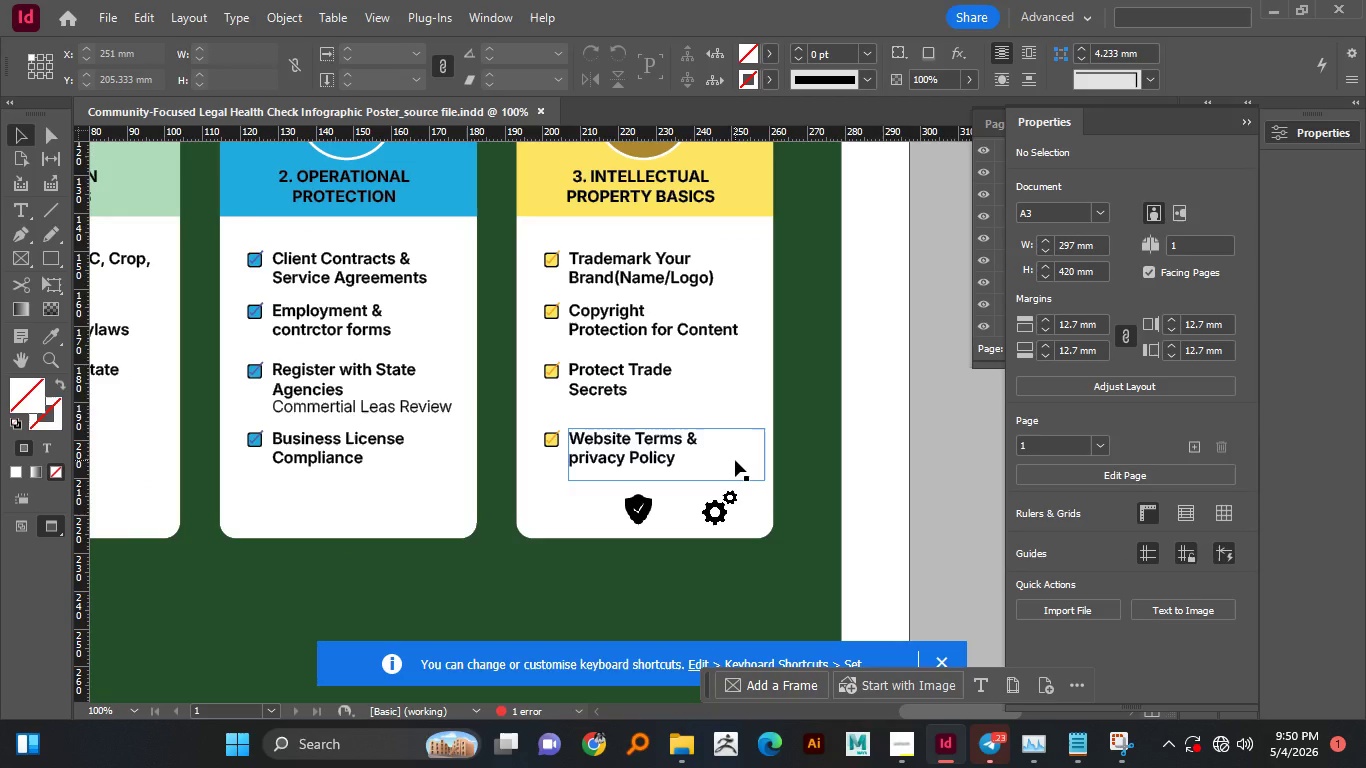 
hold_key(key=AltLeft, duration=1.51)
 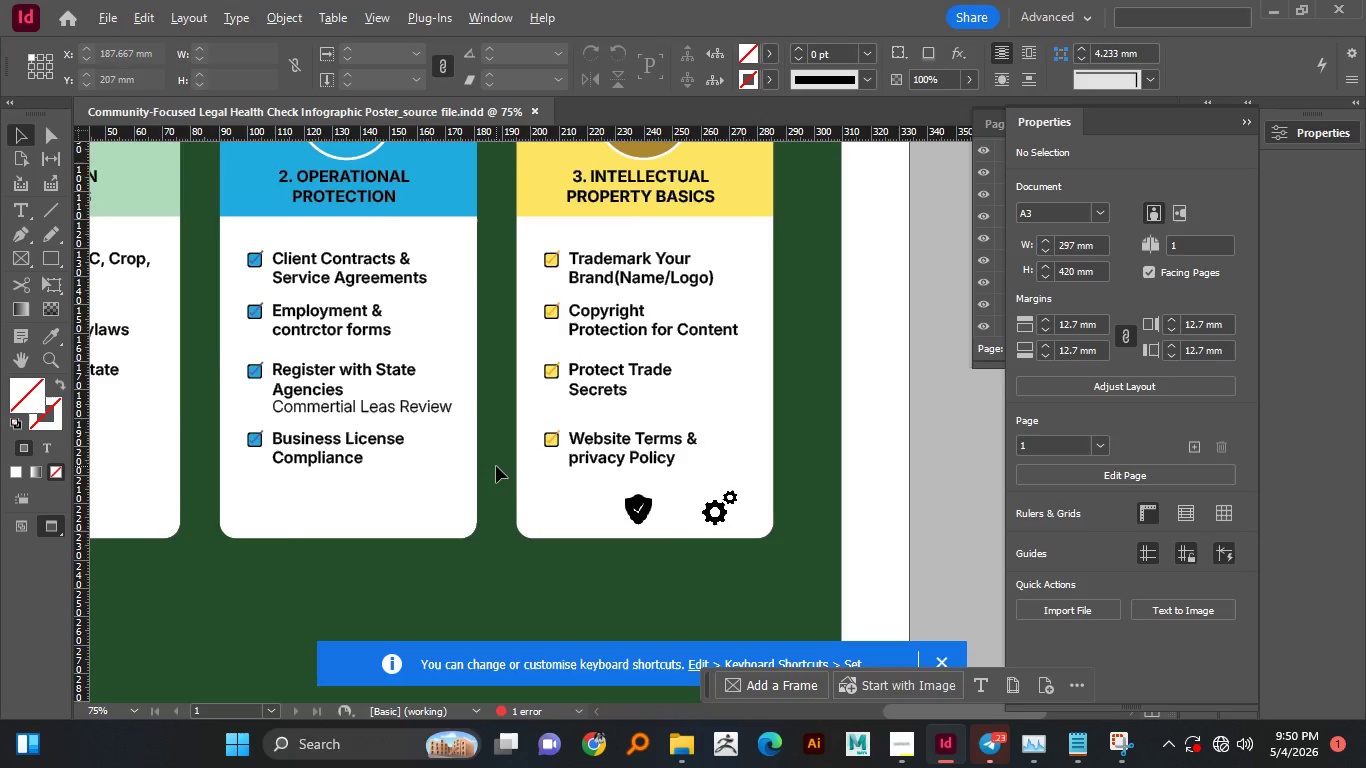 
hold_key(key=AltLeft, duration=0.81)
scroll: coordinate [496, 466], scroll_direction: down, amount: 1.0
 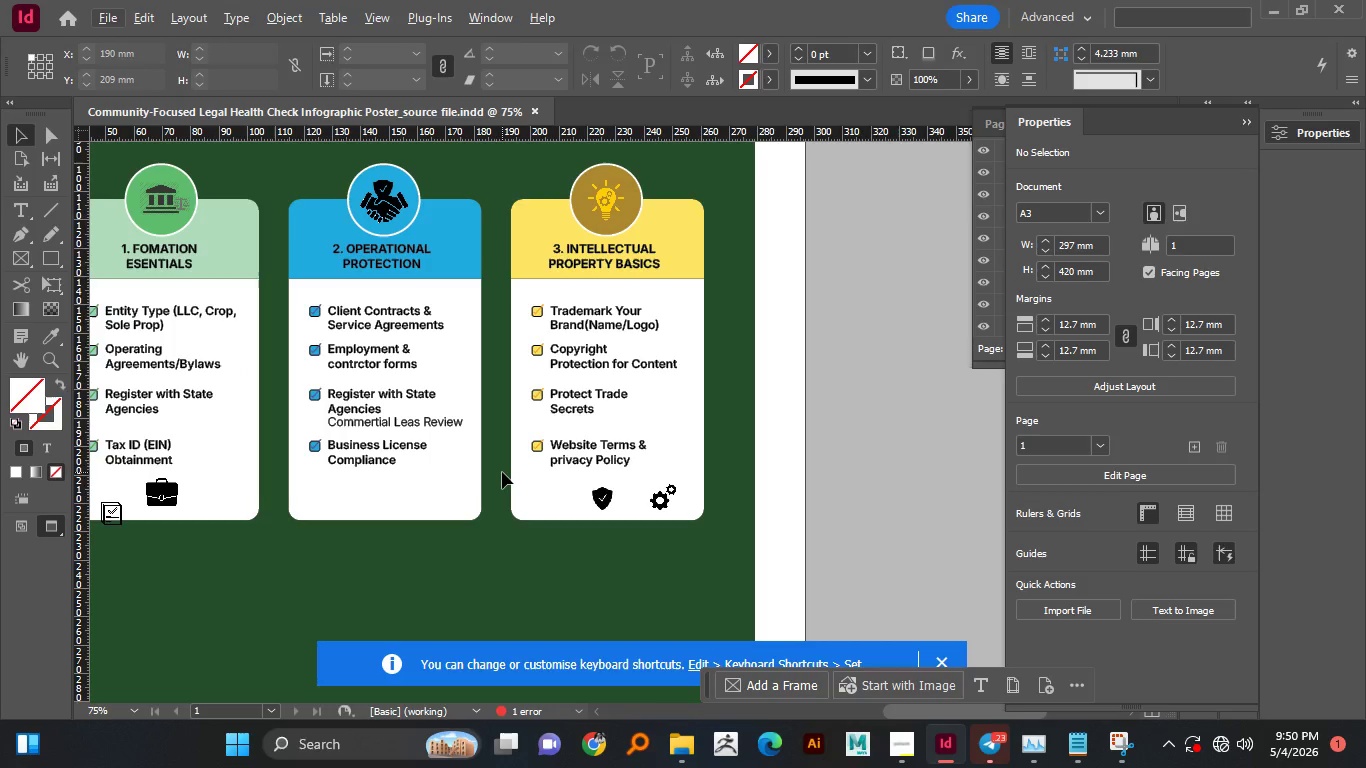 
hold_key(key=AltLeft, duration=0.59)
scroll: coordinate [502, 472], scroll_direction: down, amount: 1.0
 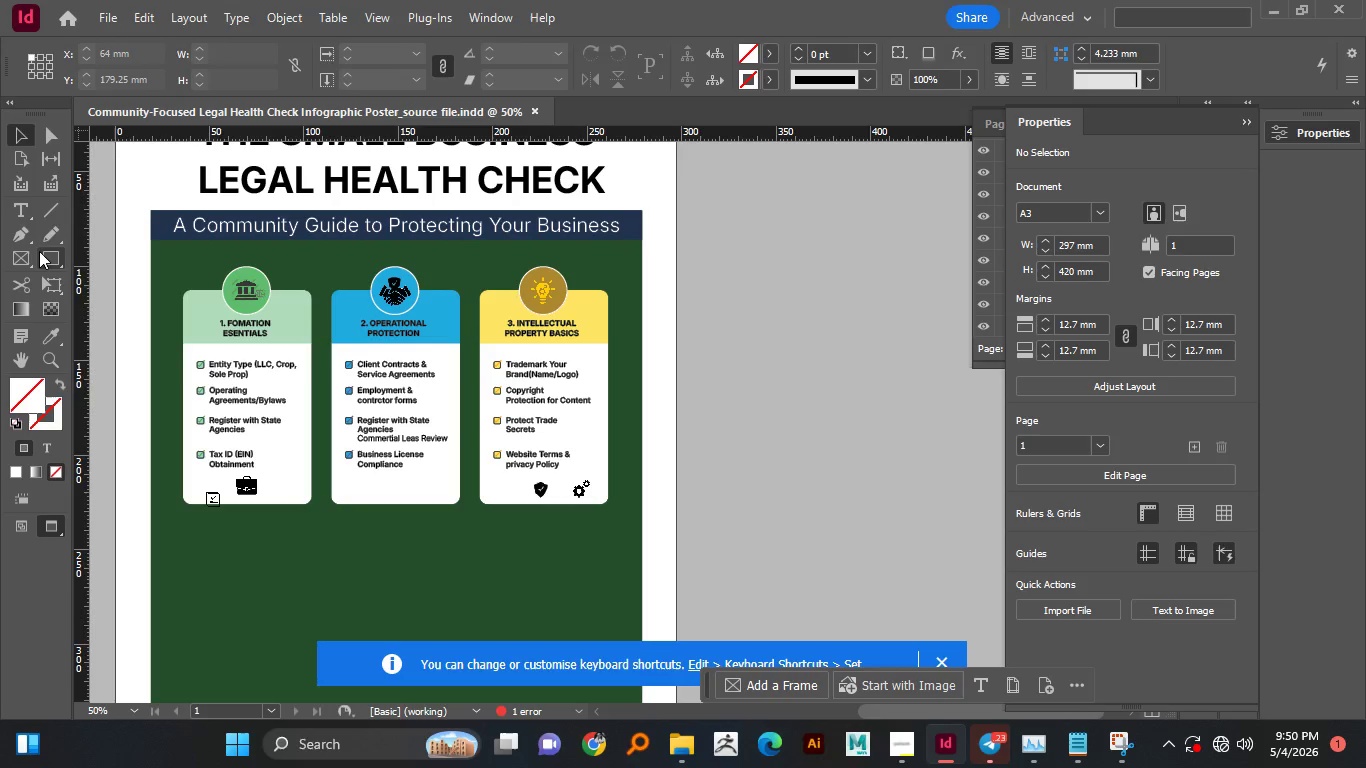 
right_click([42, 260])
 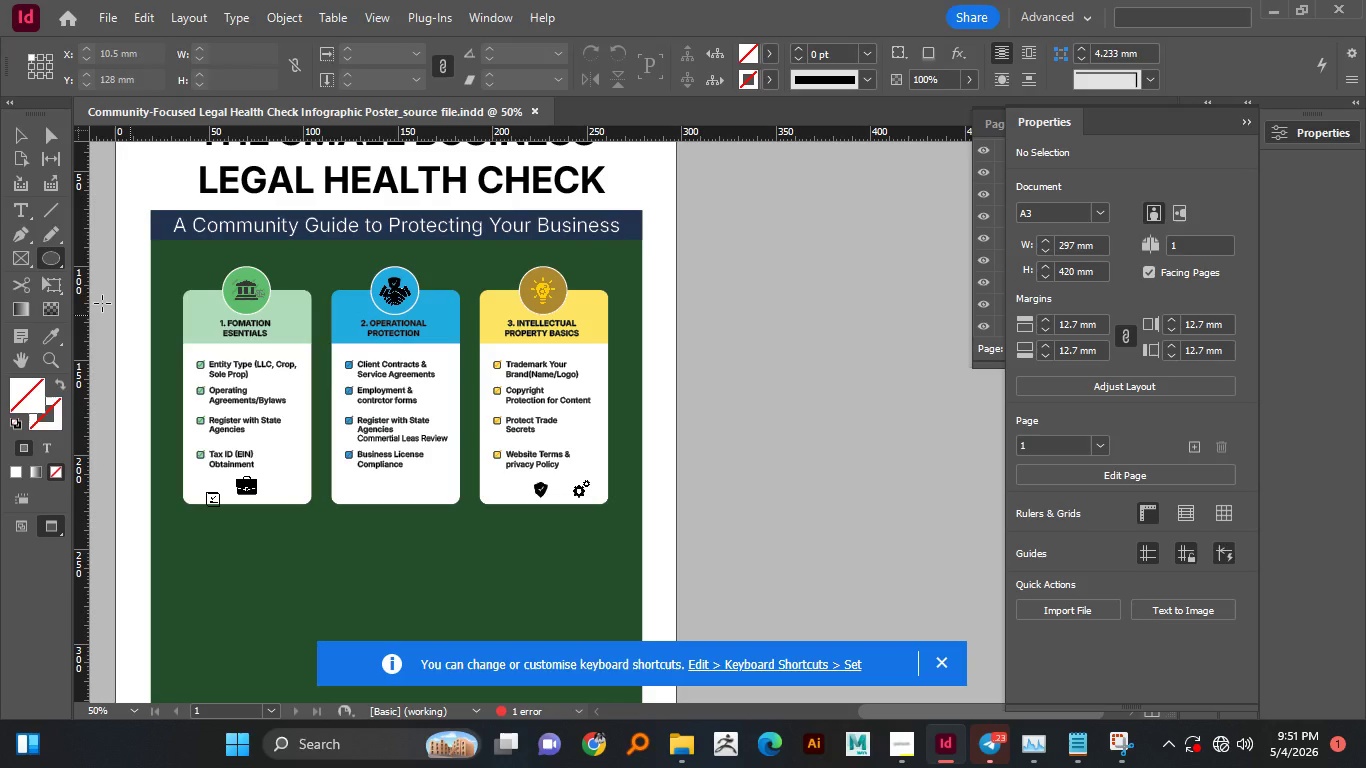 
hold_key(key=ShiftLeft, duration=1.53)
left_click_drag(start_coordinate=[291, 489], to_coordinate=[758, 609])
 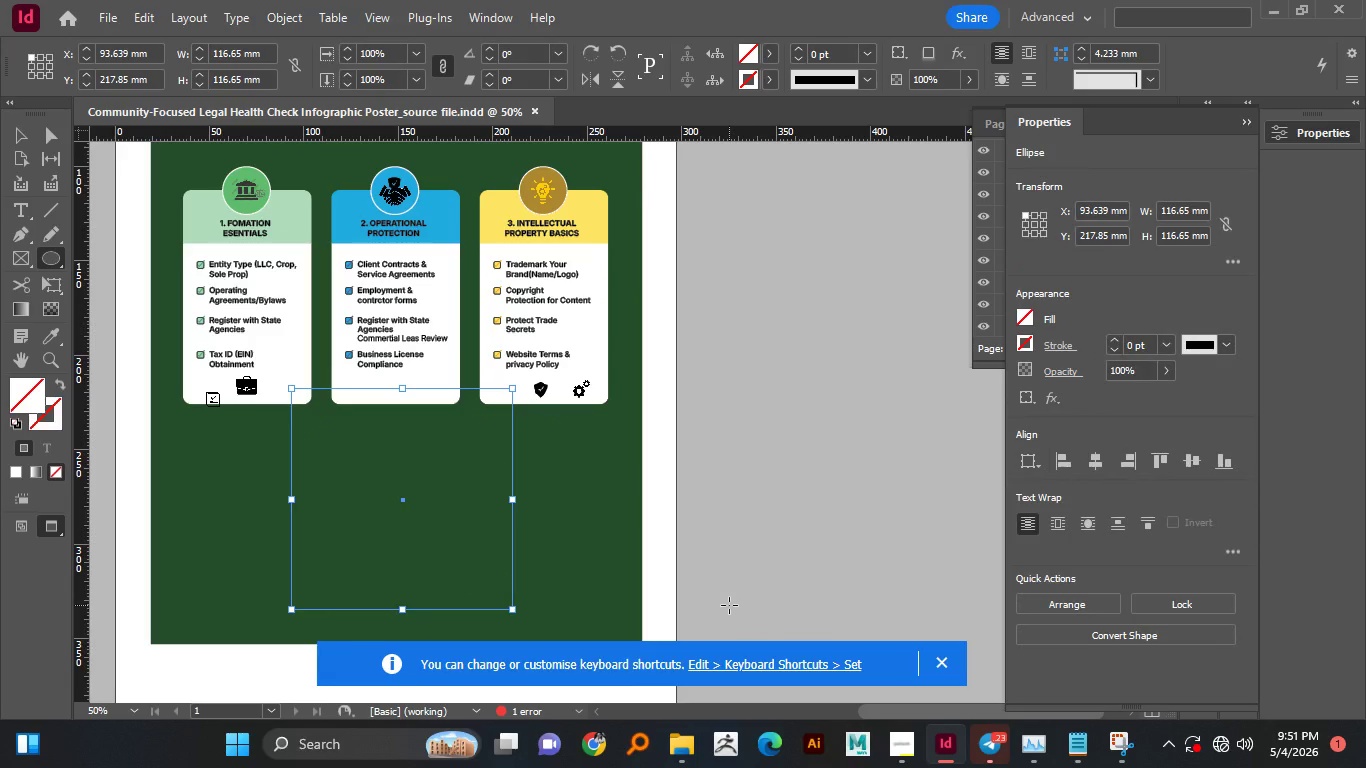 
hold_key(key=ShiftLeft, duration=1.5)
 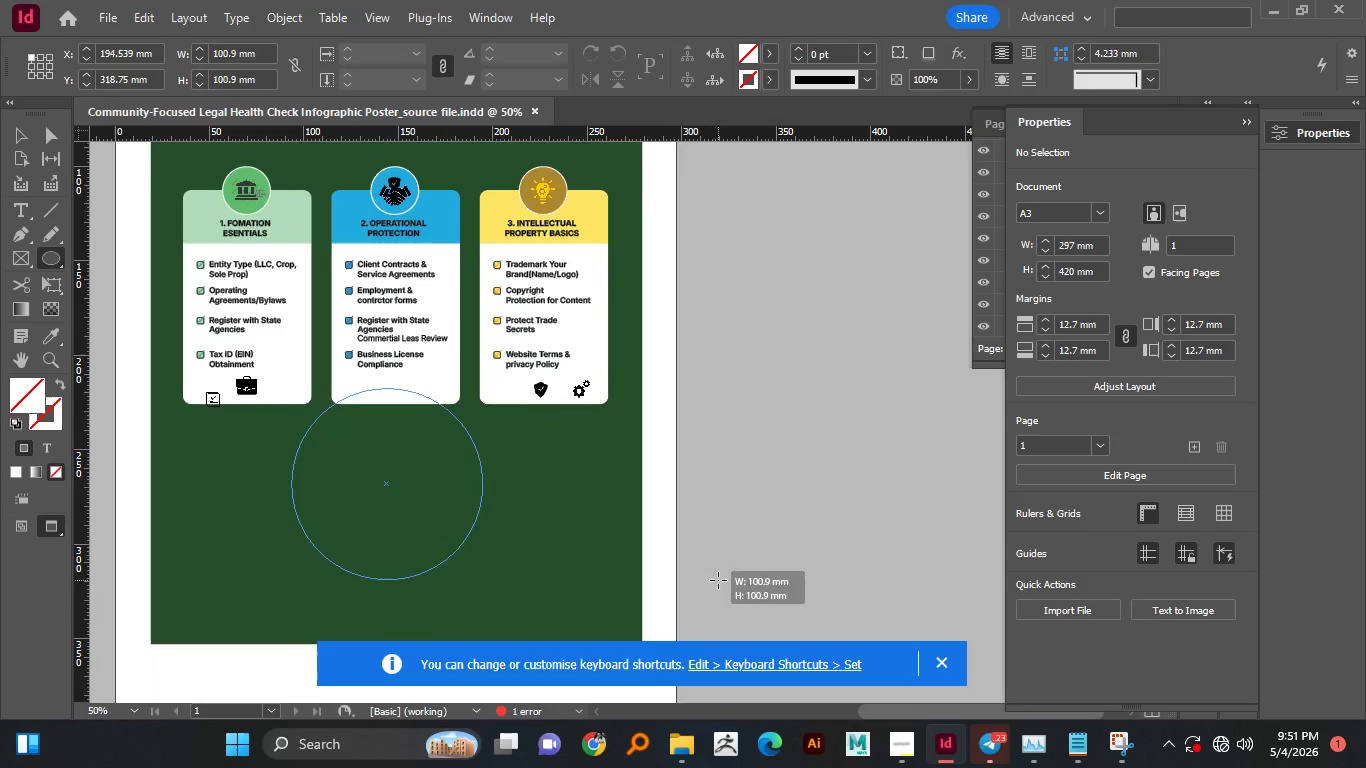 
hold_key(key=ShiftLeft, duration=1.5)
 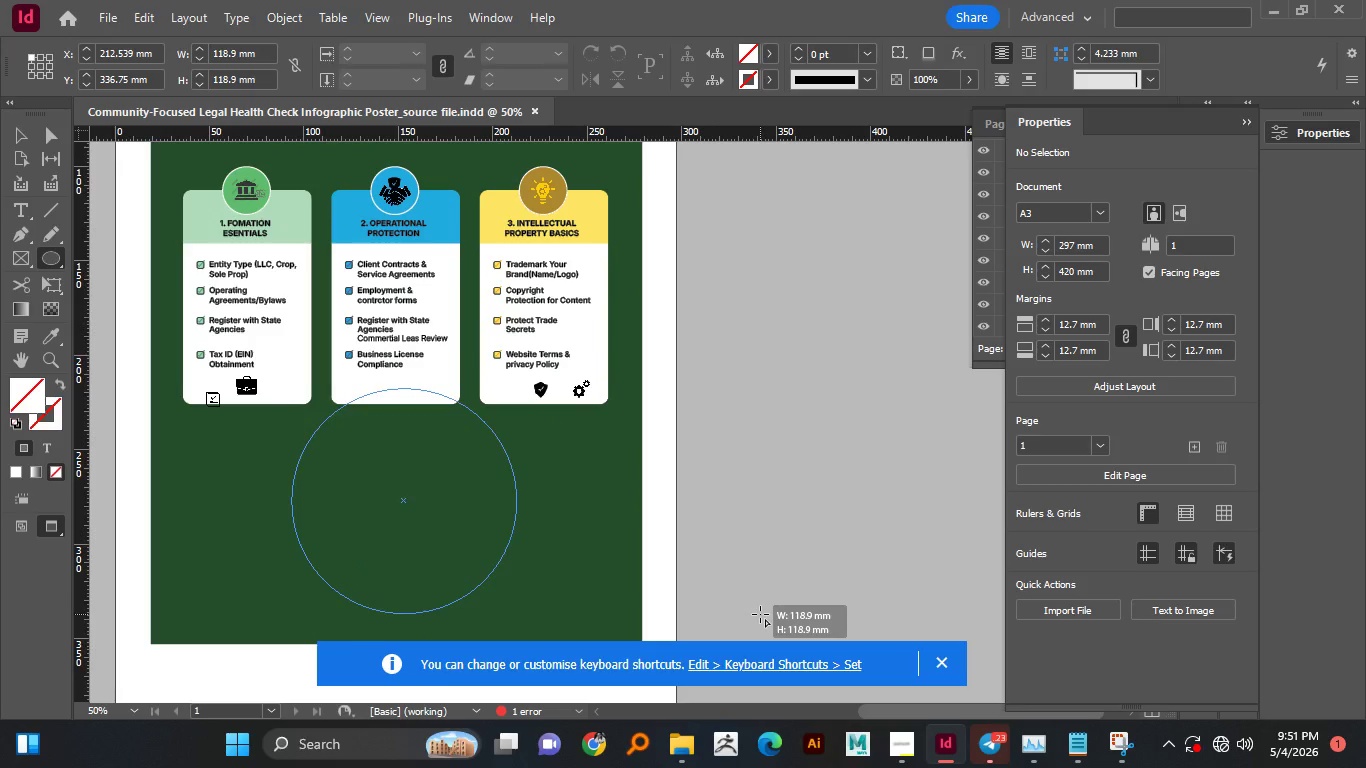 
hold_key(key=ShiftLeft, duration=1.48)
 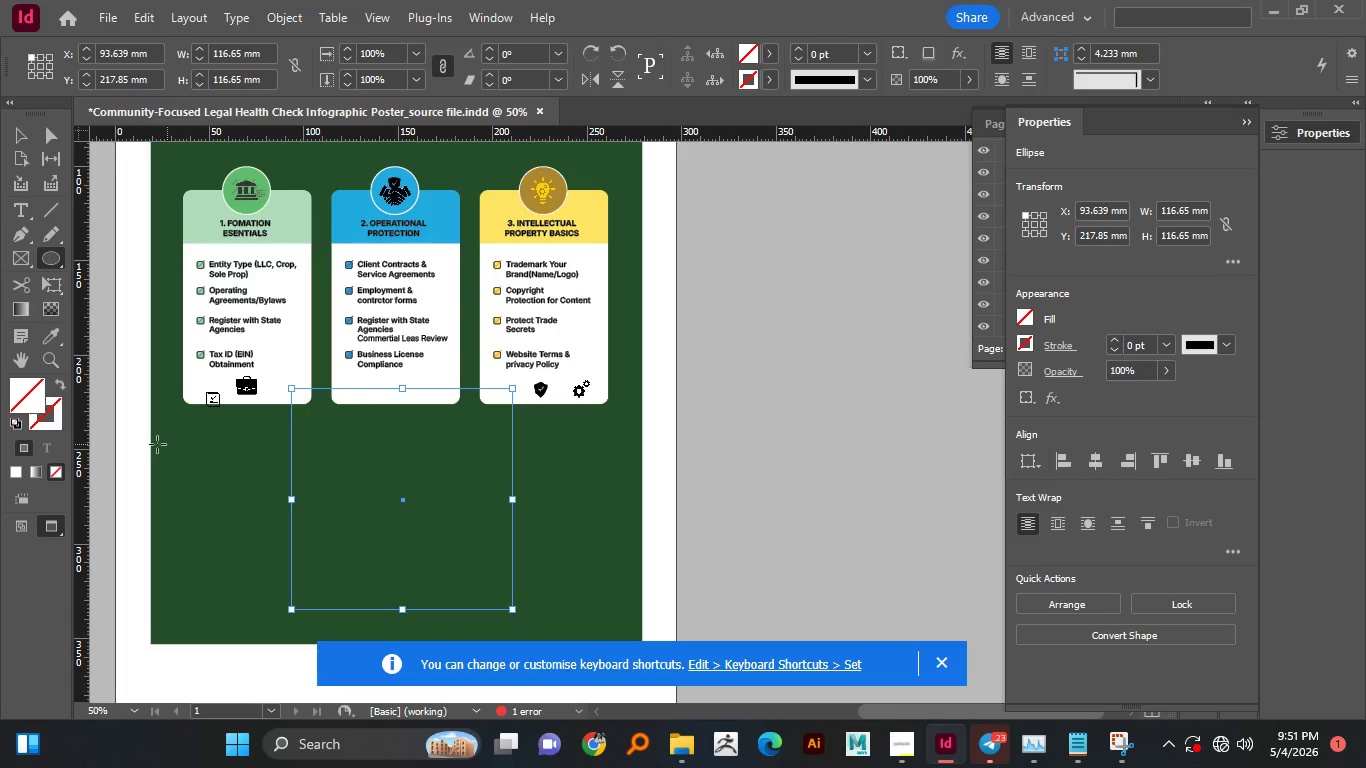 
wait(6.36)
 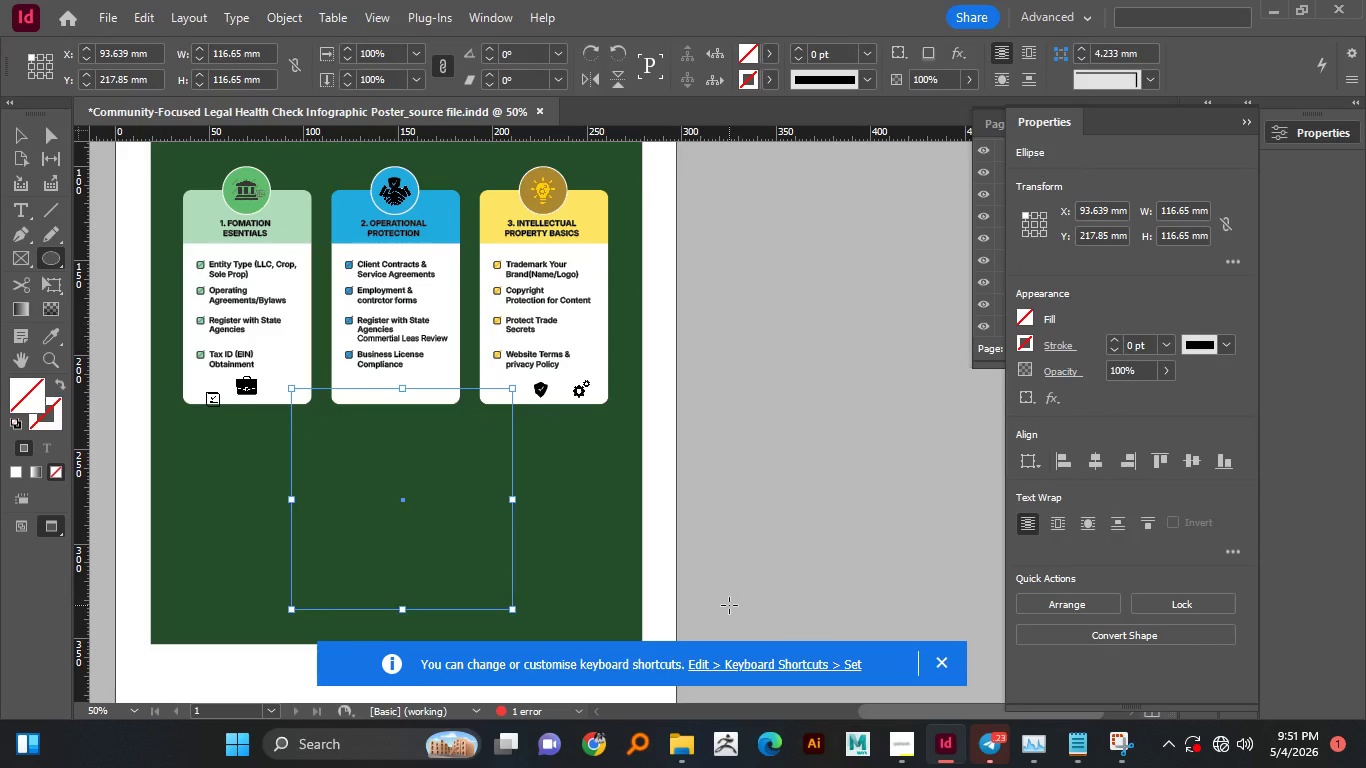 
double_click([14, 401])
 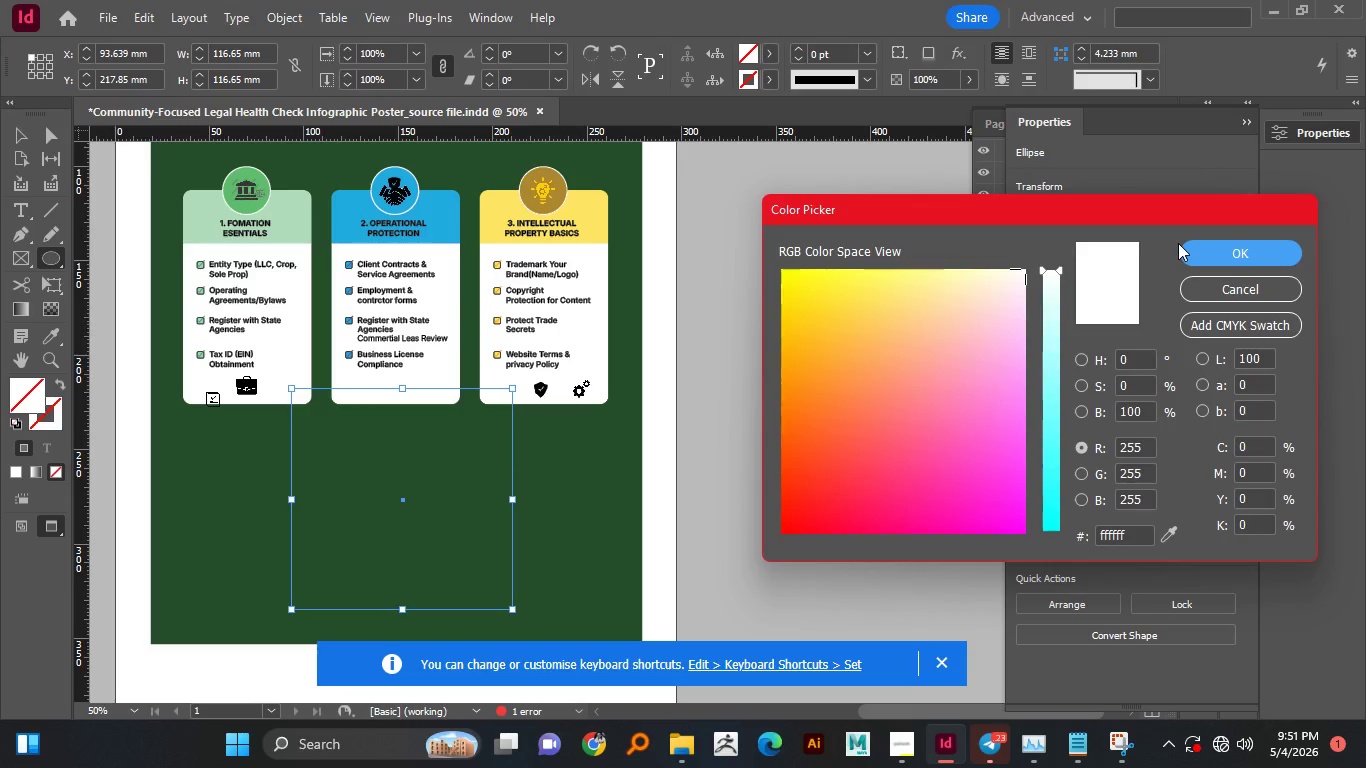 
left_click([1203, 258])
 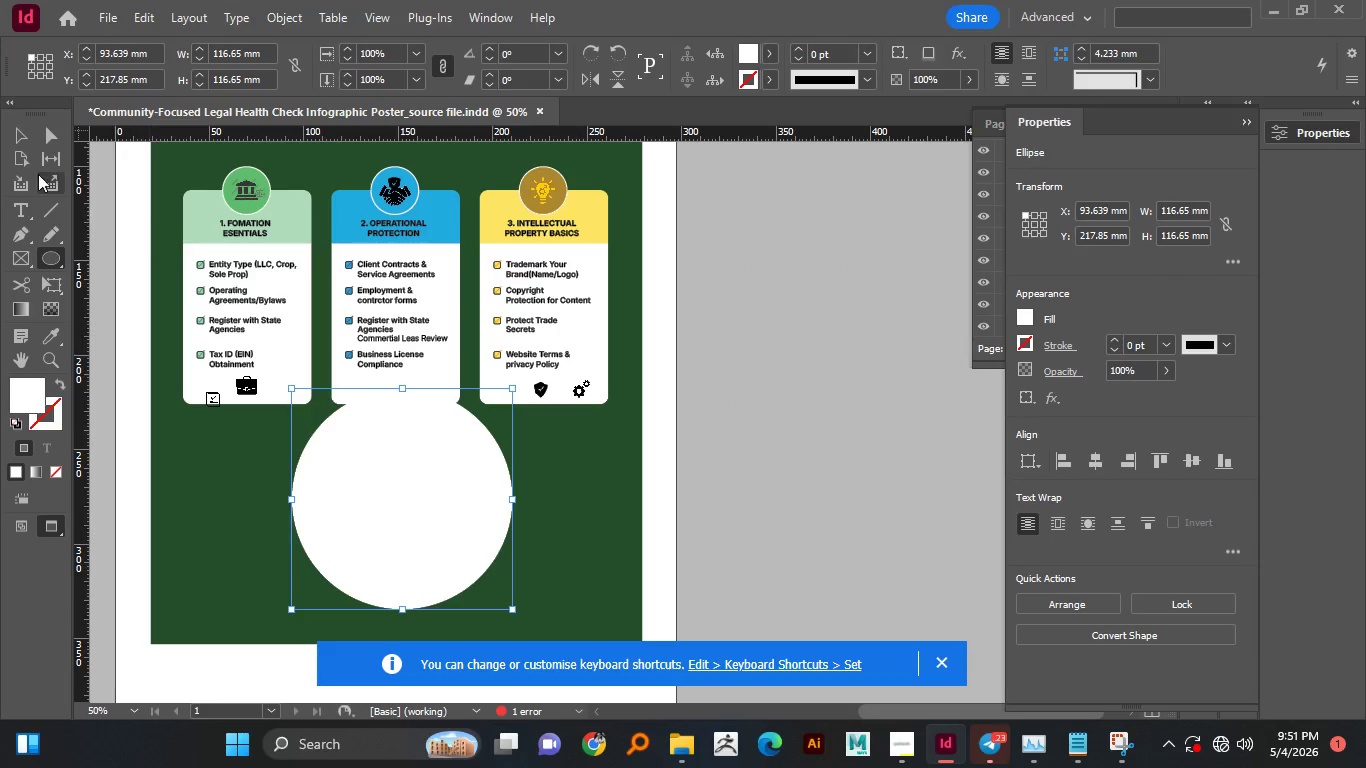 
left_click([23, 138])
 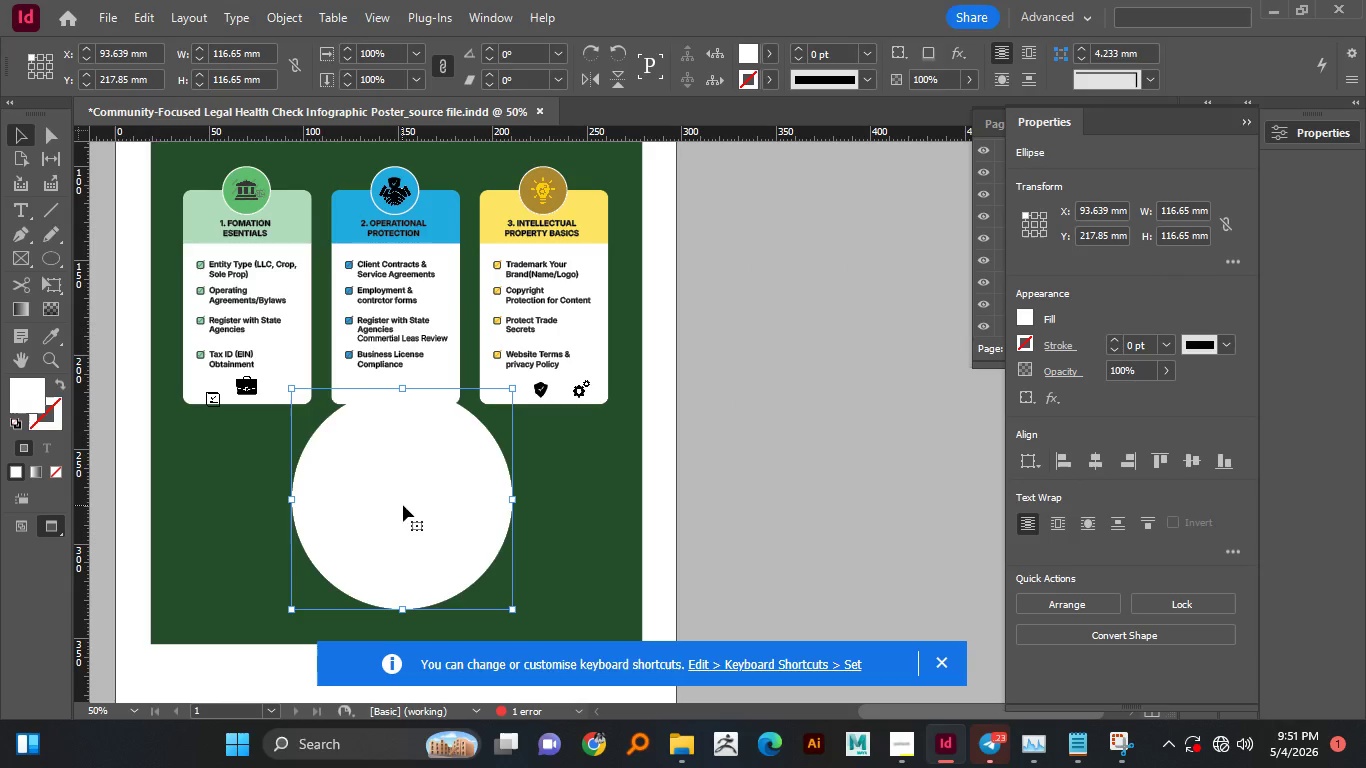 
left_click_drag(start_coordinate=[403, 504], to_coordinate=[391, 480])
 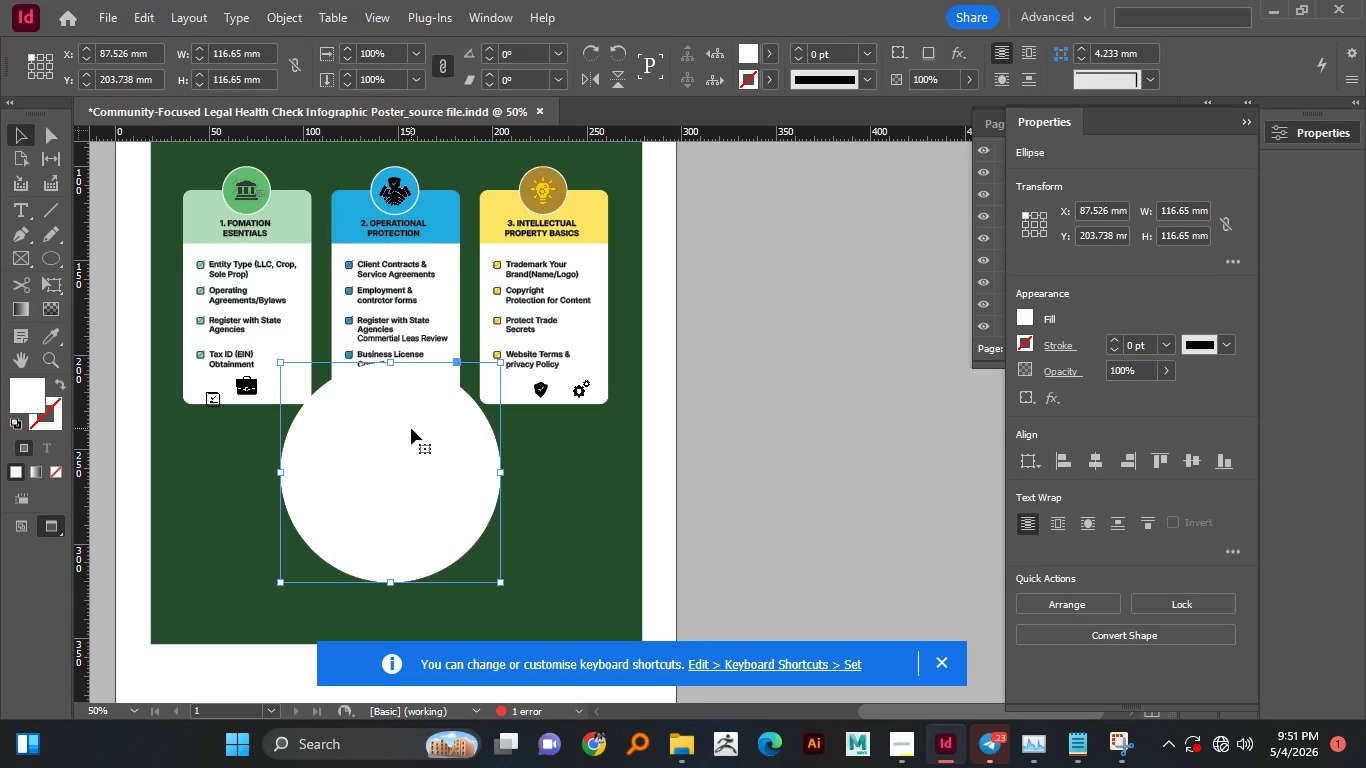 
left_click_drag(start_coordinate=[410, 427], to_coordinate=[410, 438])
 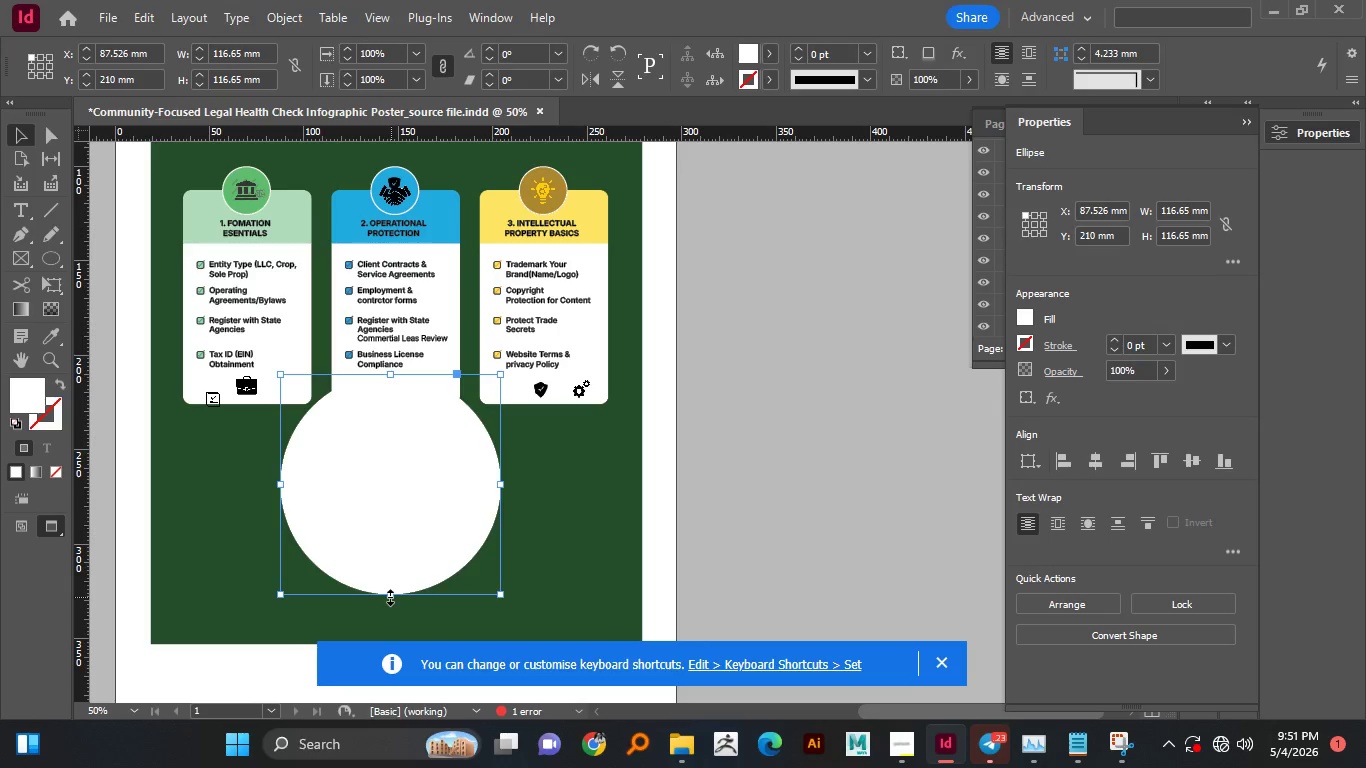 
left_click_drag(start_coordinate=[390, 597], to_coordinate=[389, 524])
 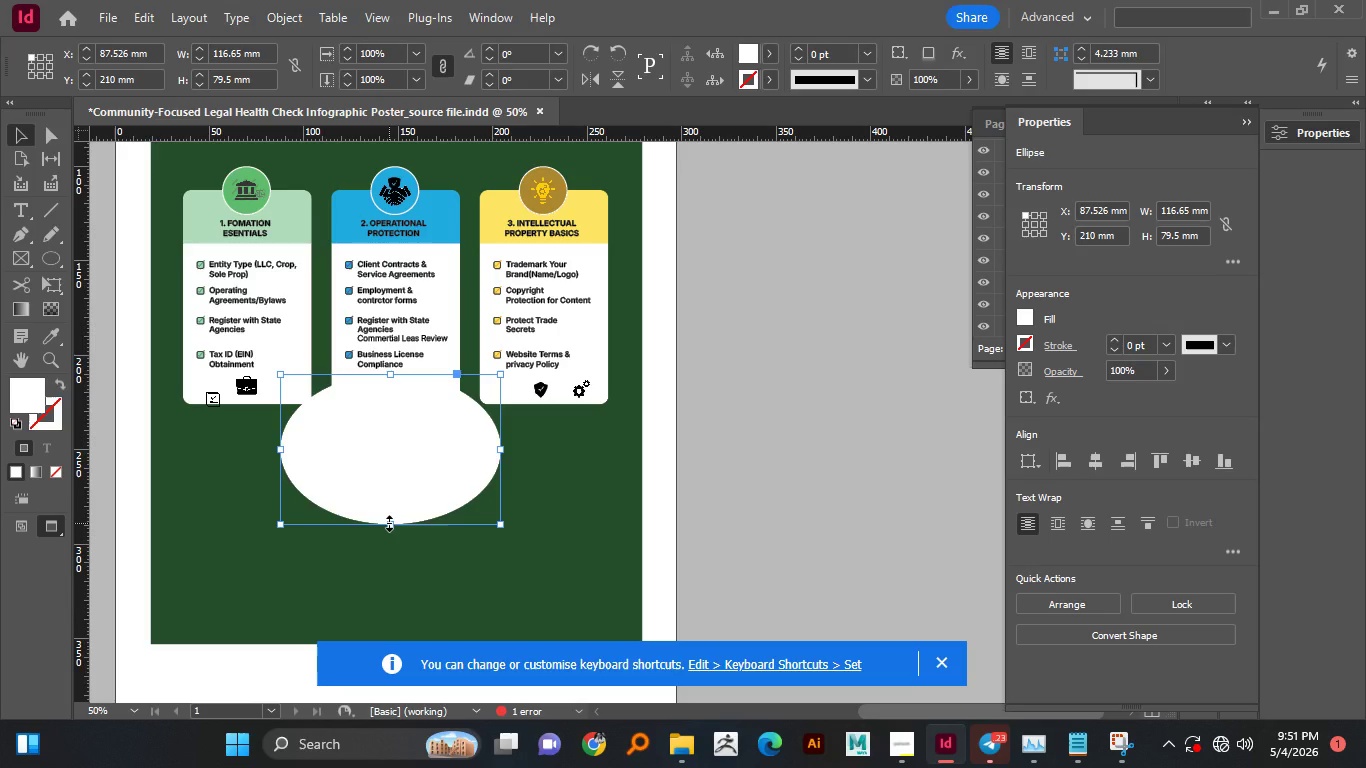 
left_click_drag(start_coordinate=[389, 523], to_coordinate=[385, 539])
 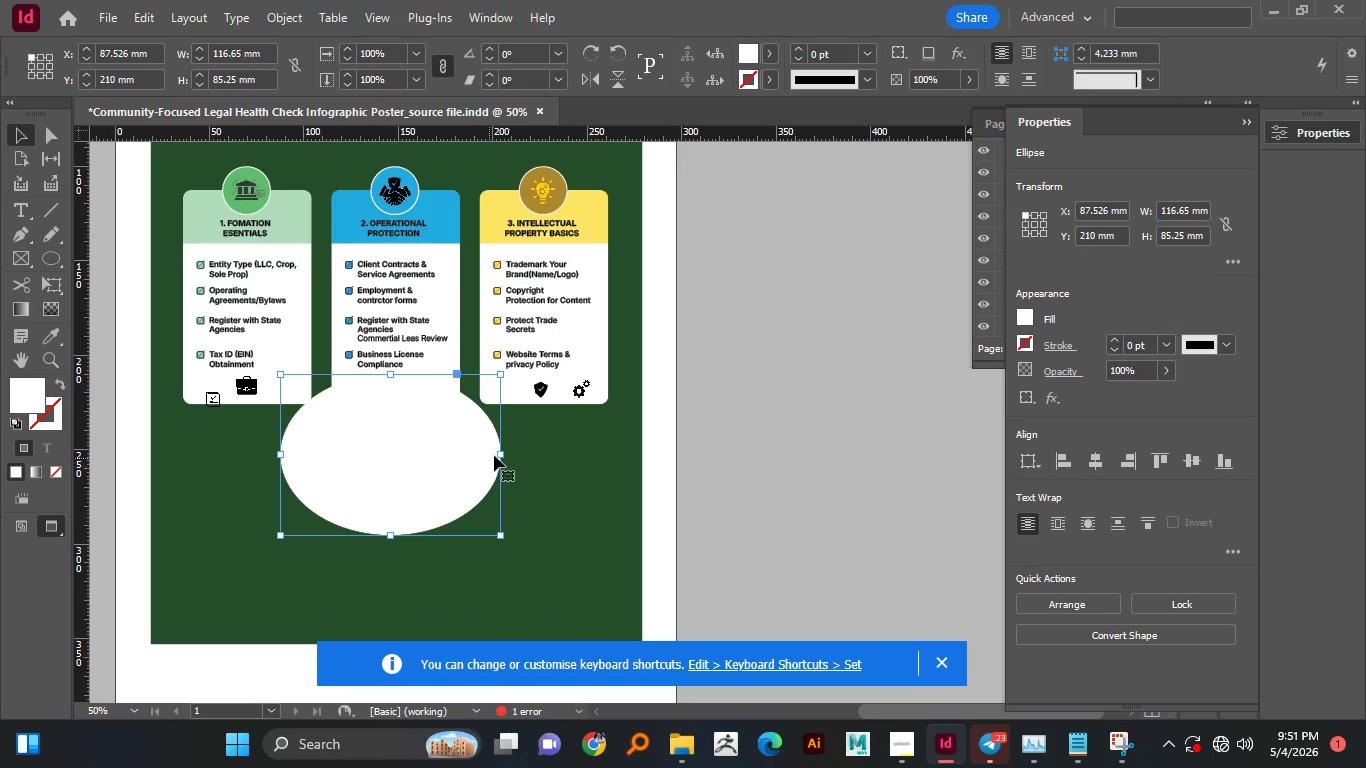 
left_click_drag(start_coordinate=[500, 453], to_coordinate=[534, 453])
 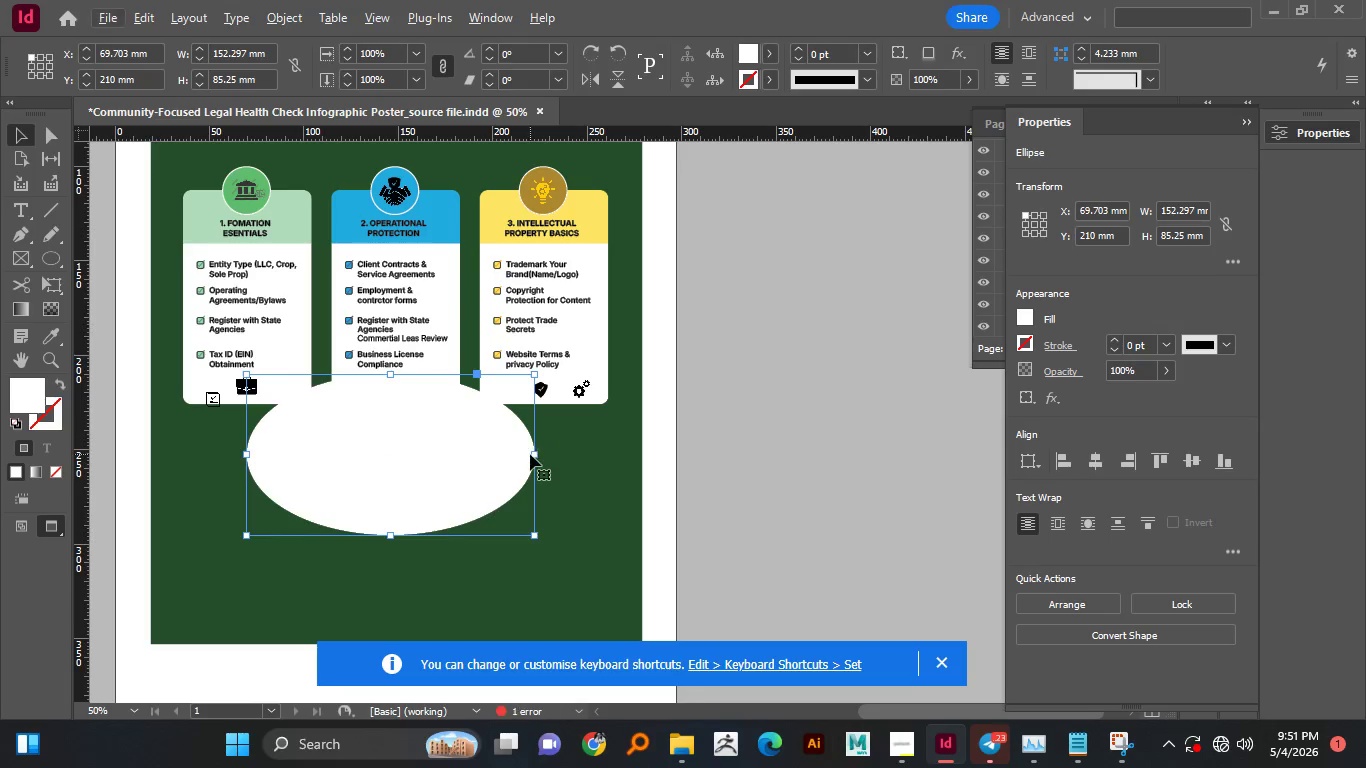 
hold_key(key=AltLeft, duration=1.09)
 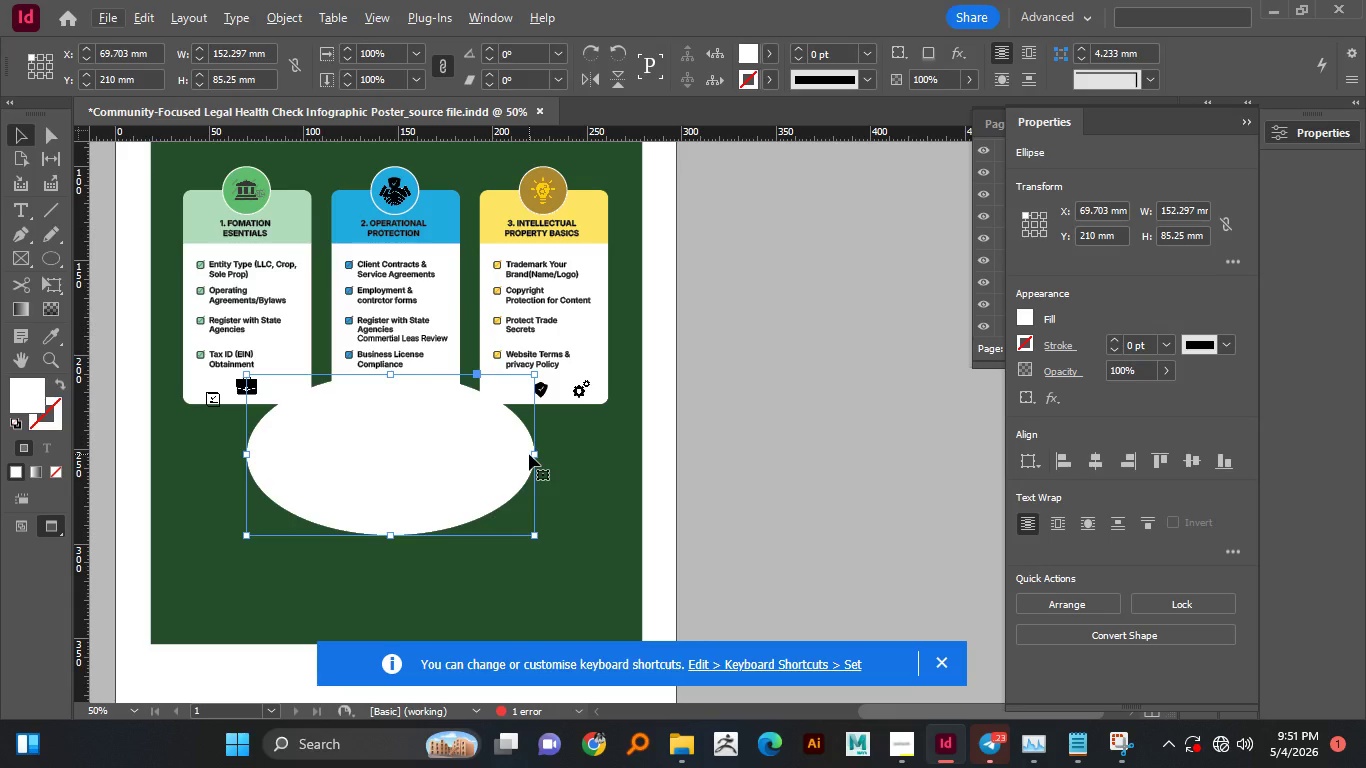 
wait(7.98)
 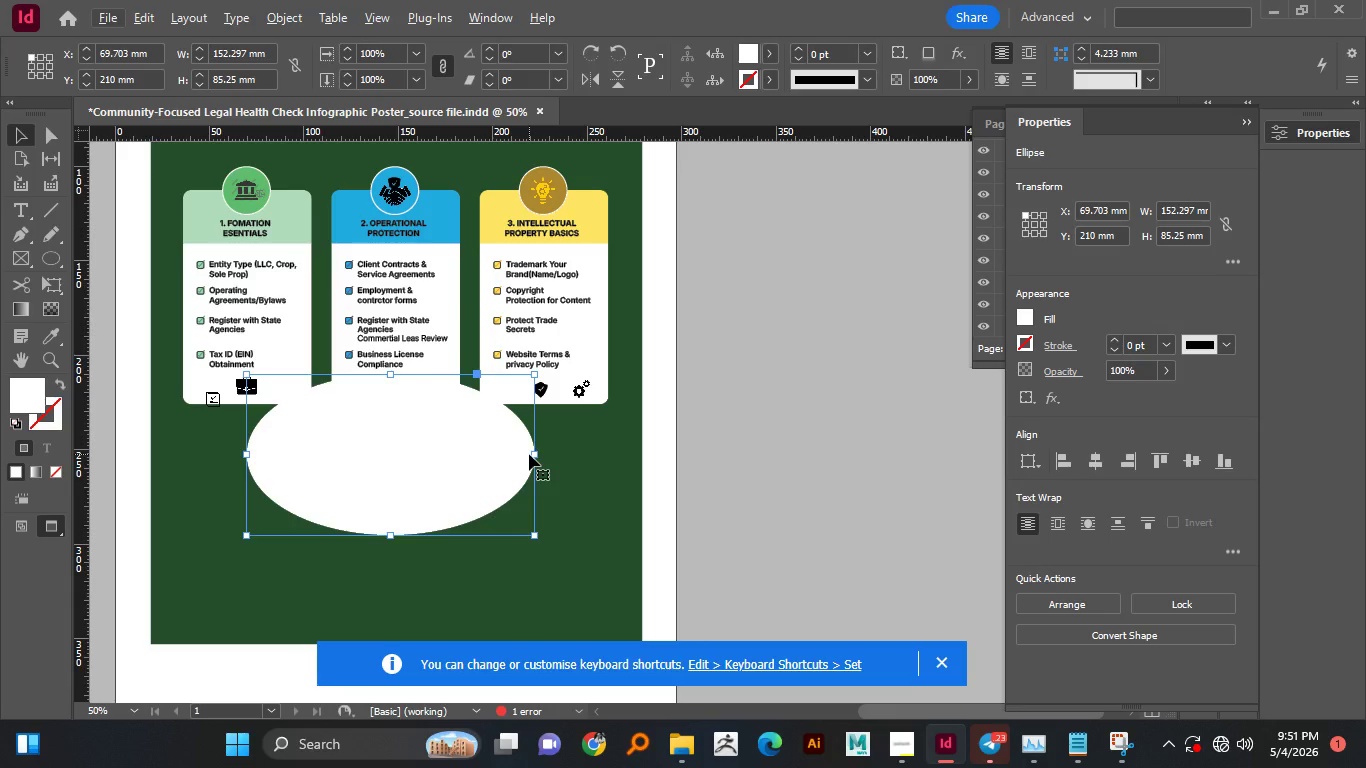 
key(Control+Z)
 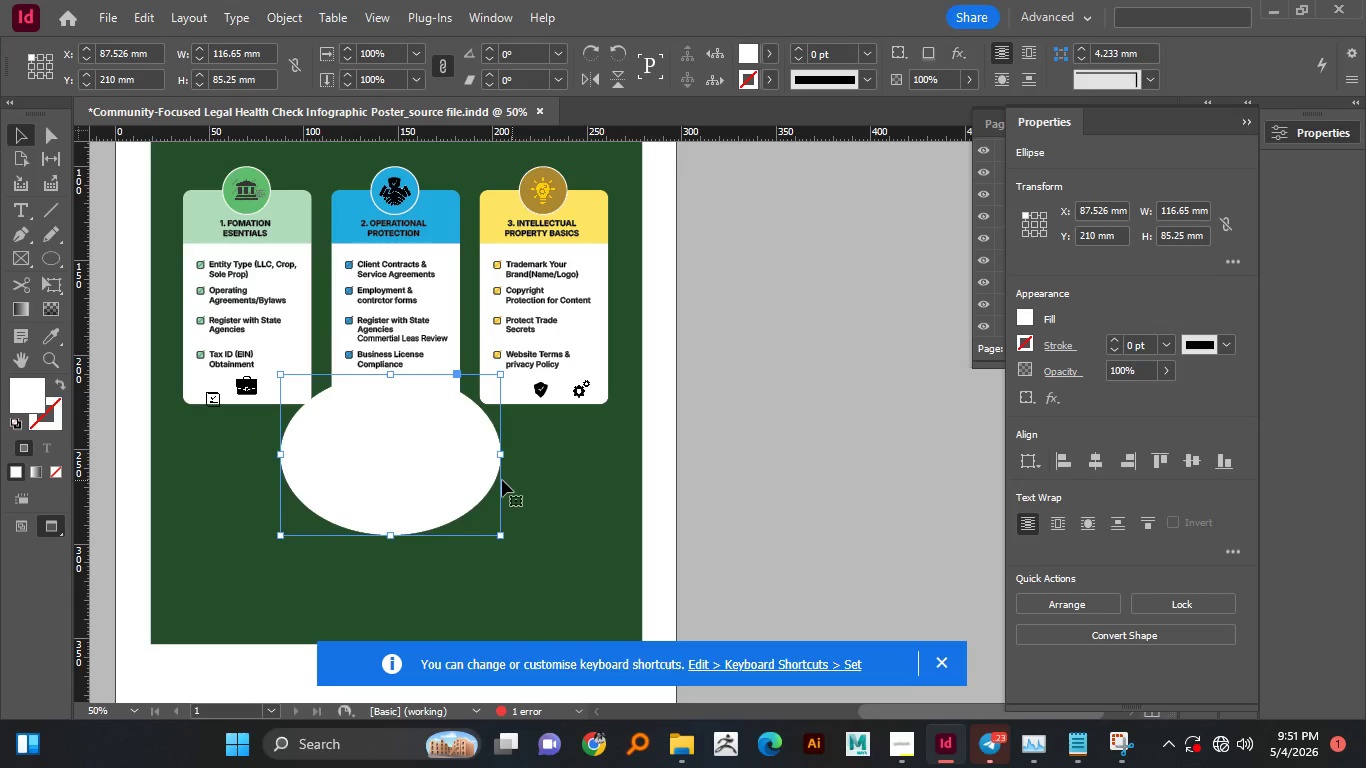 
hold_key(key=AltLeft, duration=1.44)
scroll: coordinate [426, 463], scroll_direction: up, amount: 4.0
 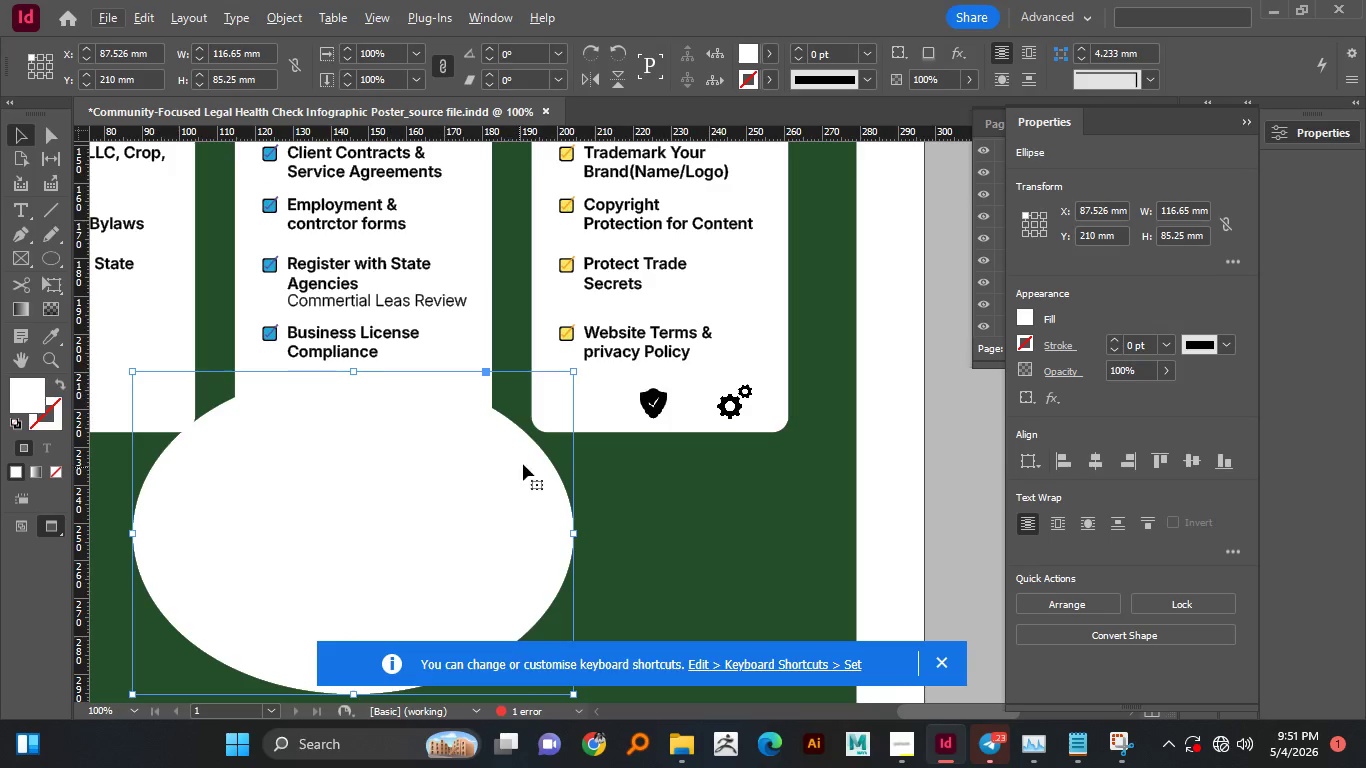 
hold_key(key=Space, duration=1.52)
 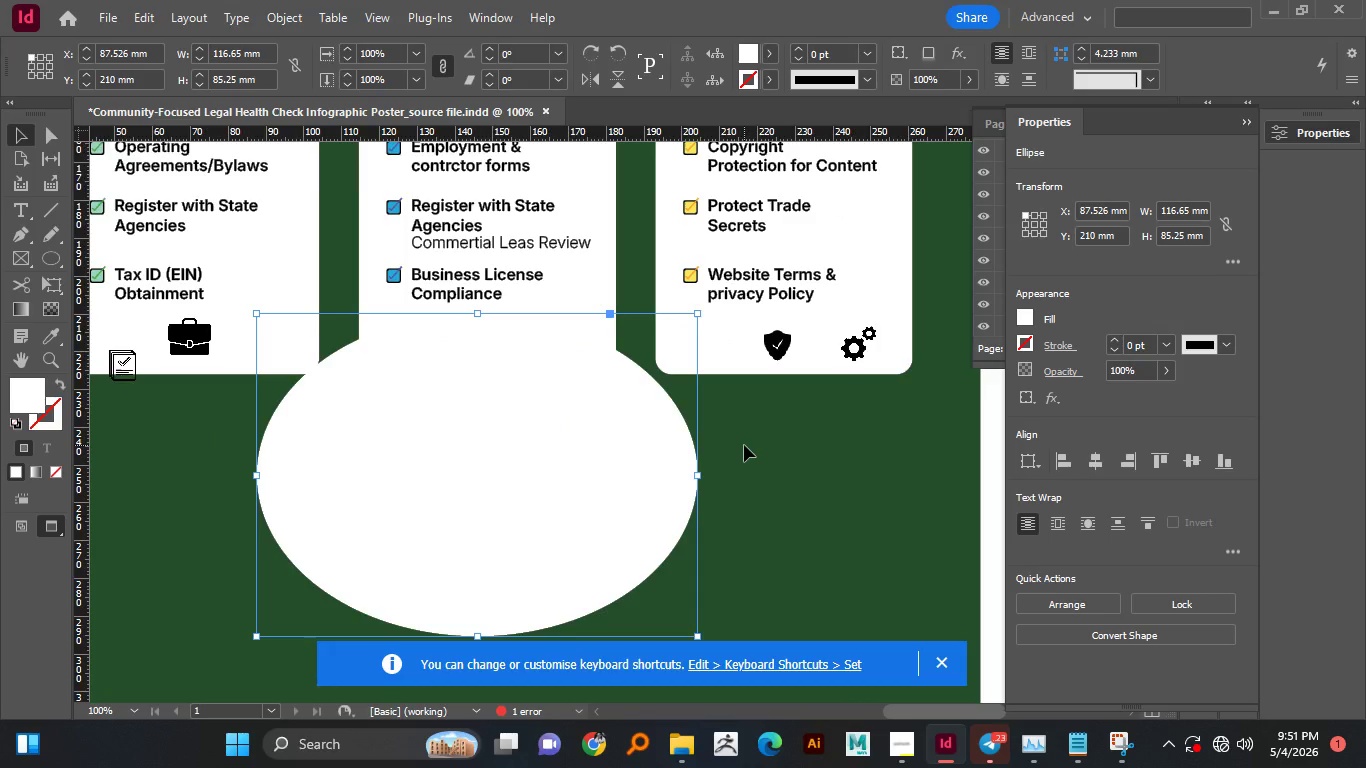 
left_click_drag(start_coordinate=[652, 443], to_coordinate=[695, 442])
 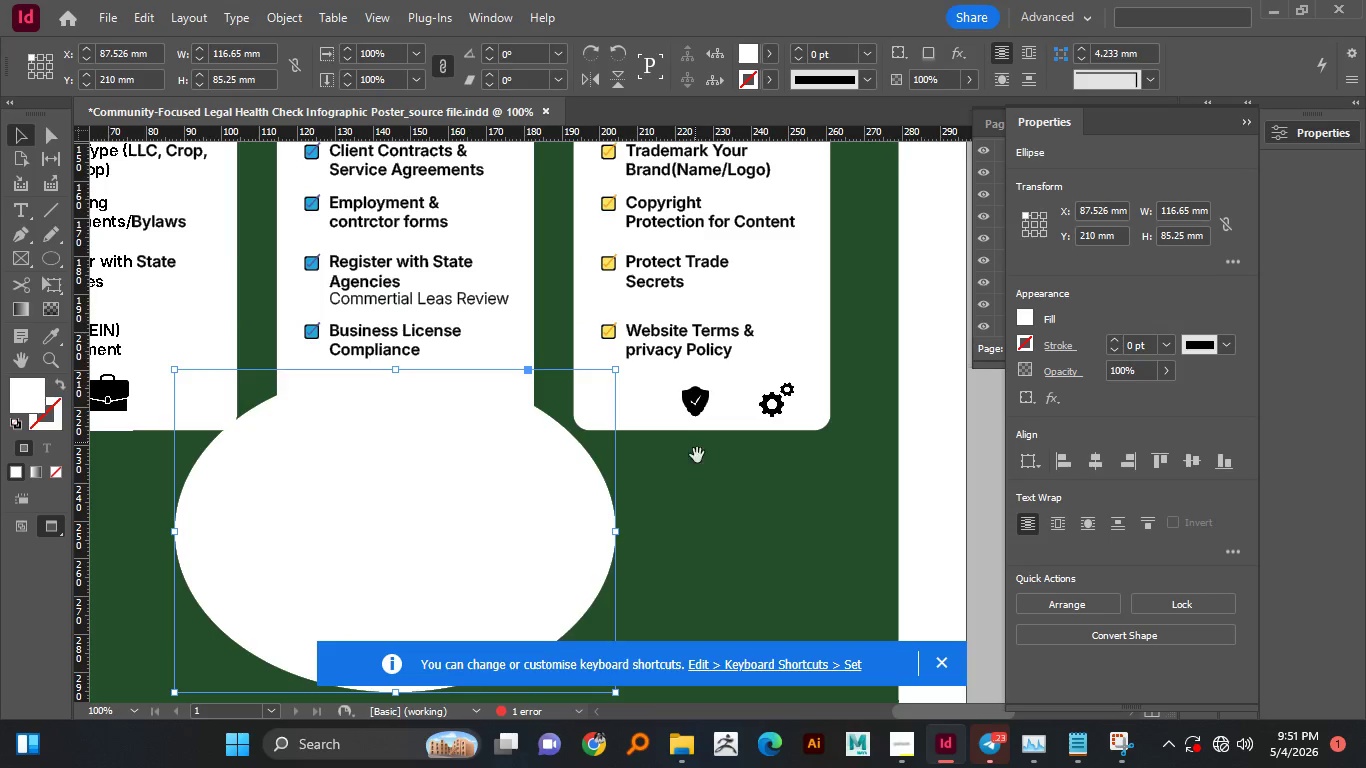 
left_click_drag(start_coordinate=[674, 455], to_coordinate=[757, 447])
 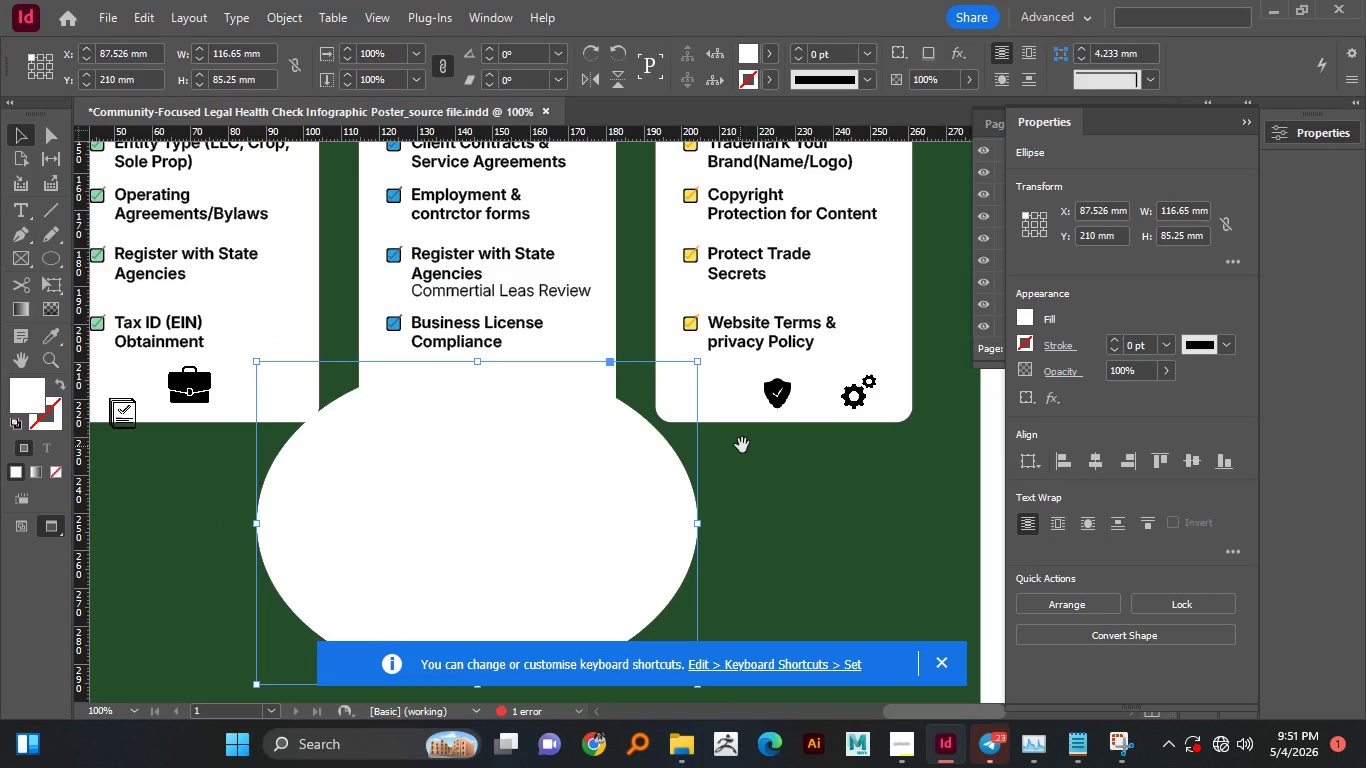 
key(Space)
 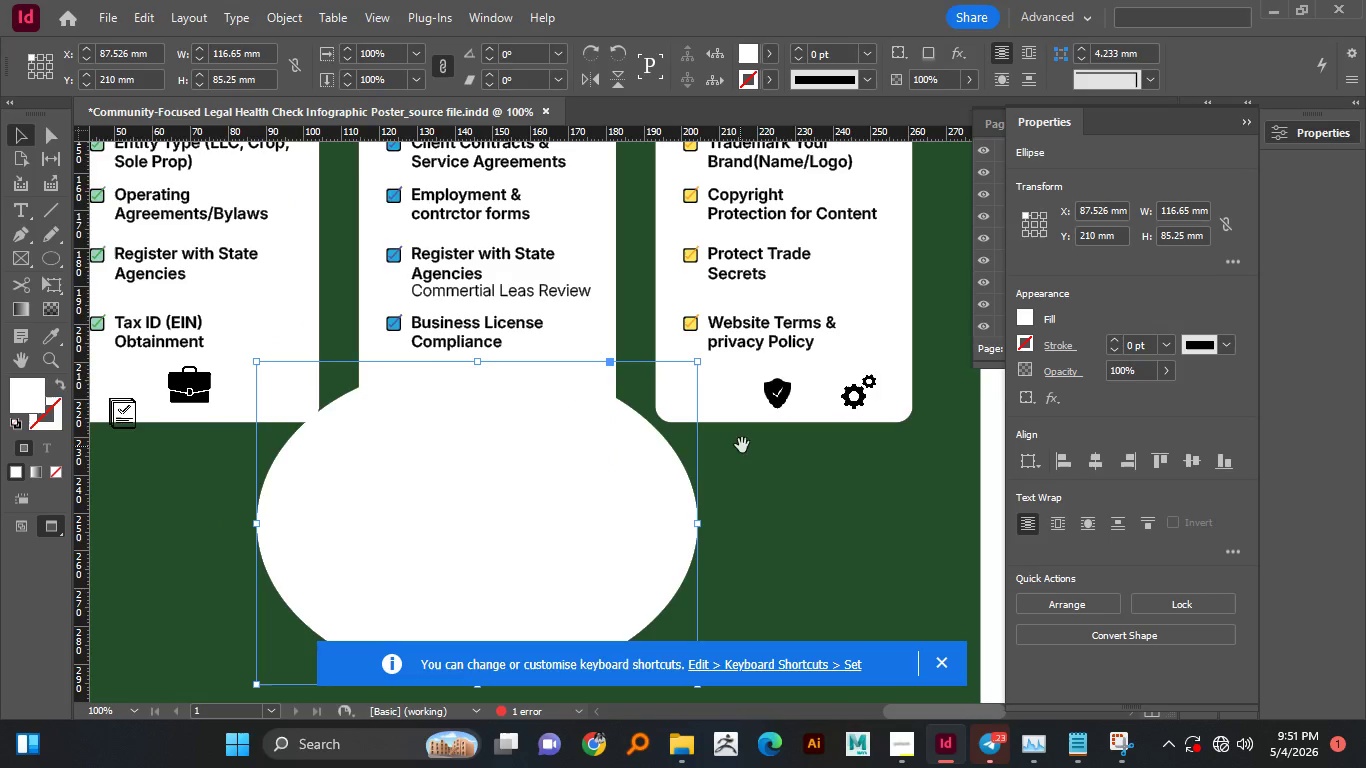 
key(Space)
 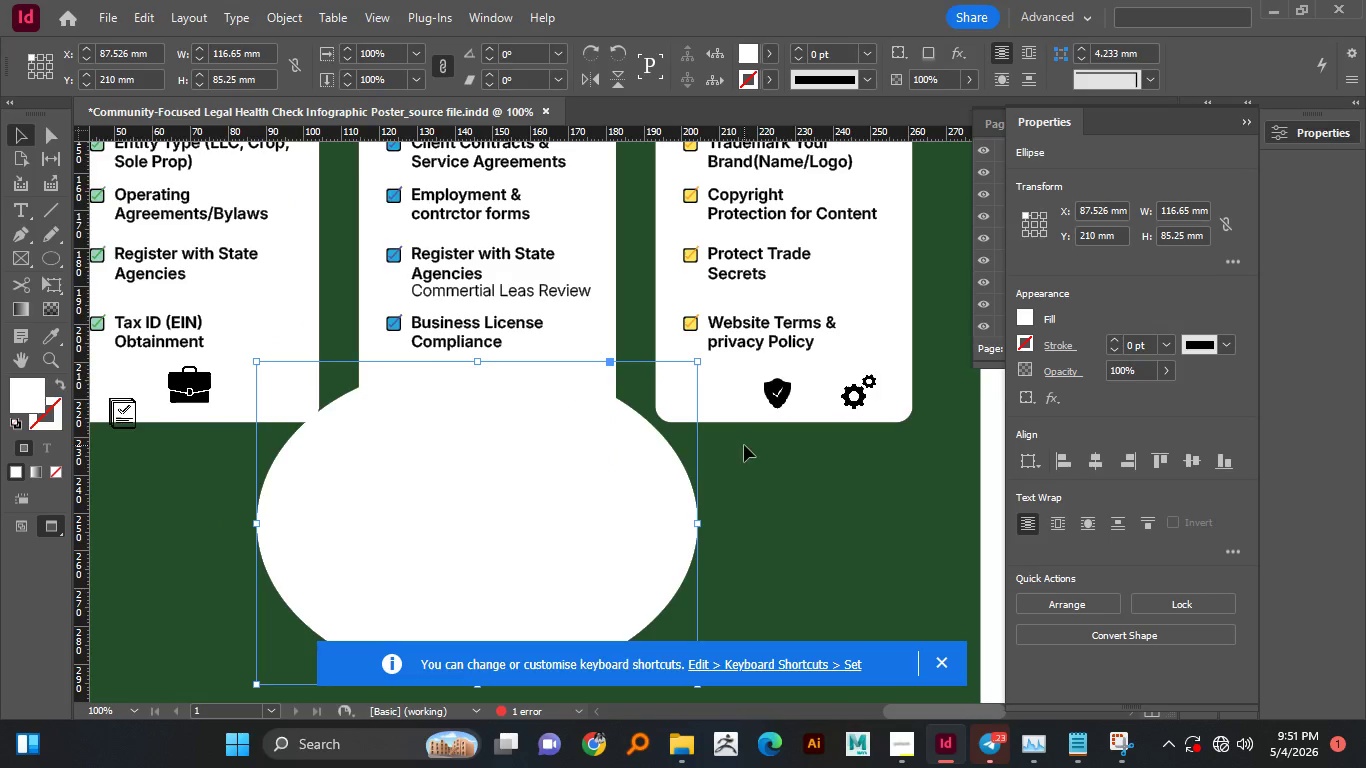 
key(Space)
 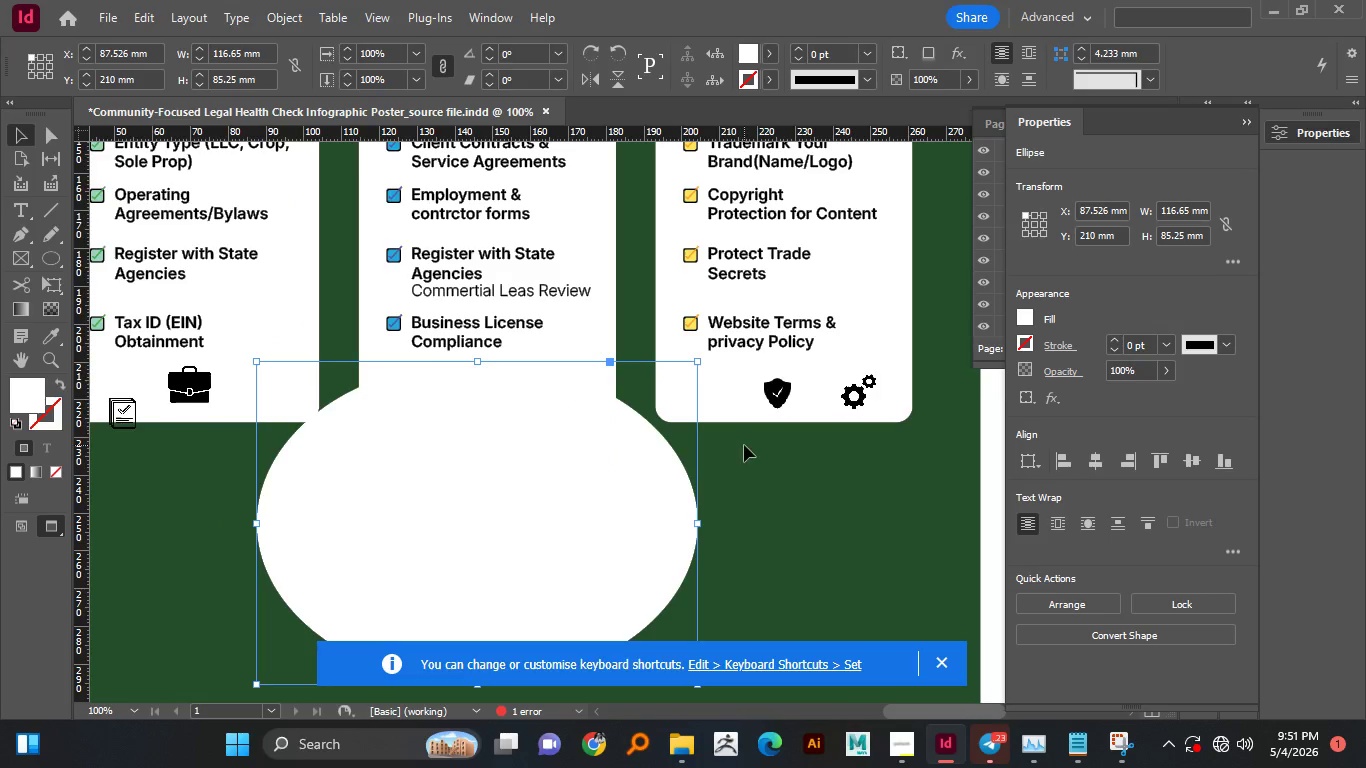 
key(Space)
 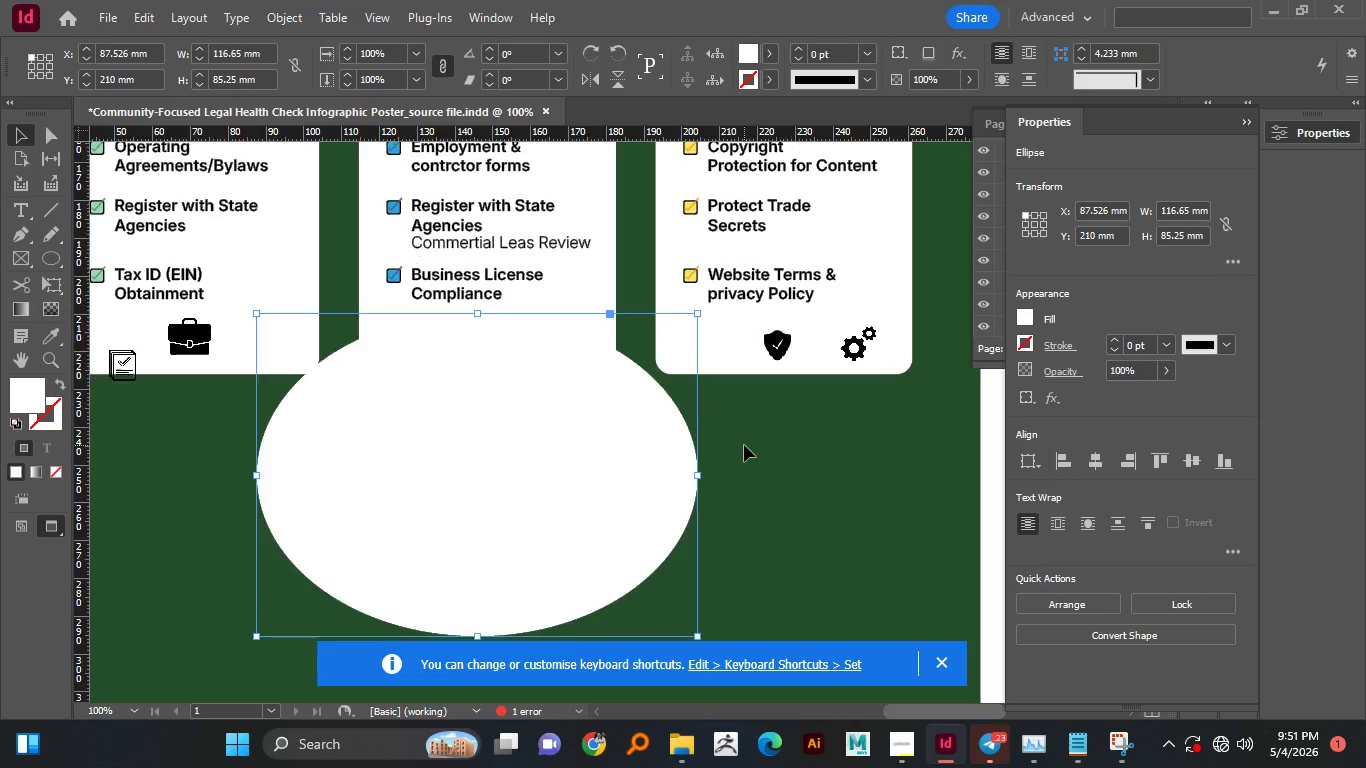 
scroll: coordinate [744, 445], scroll_direction: down, amount: 2.0
 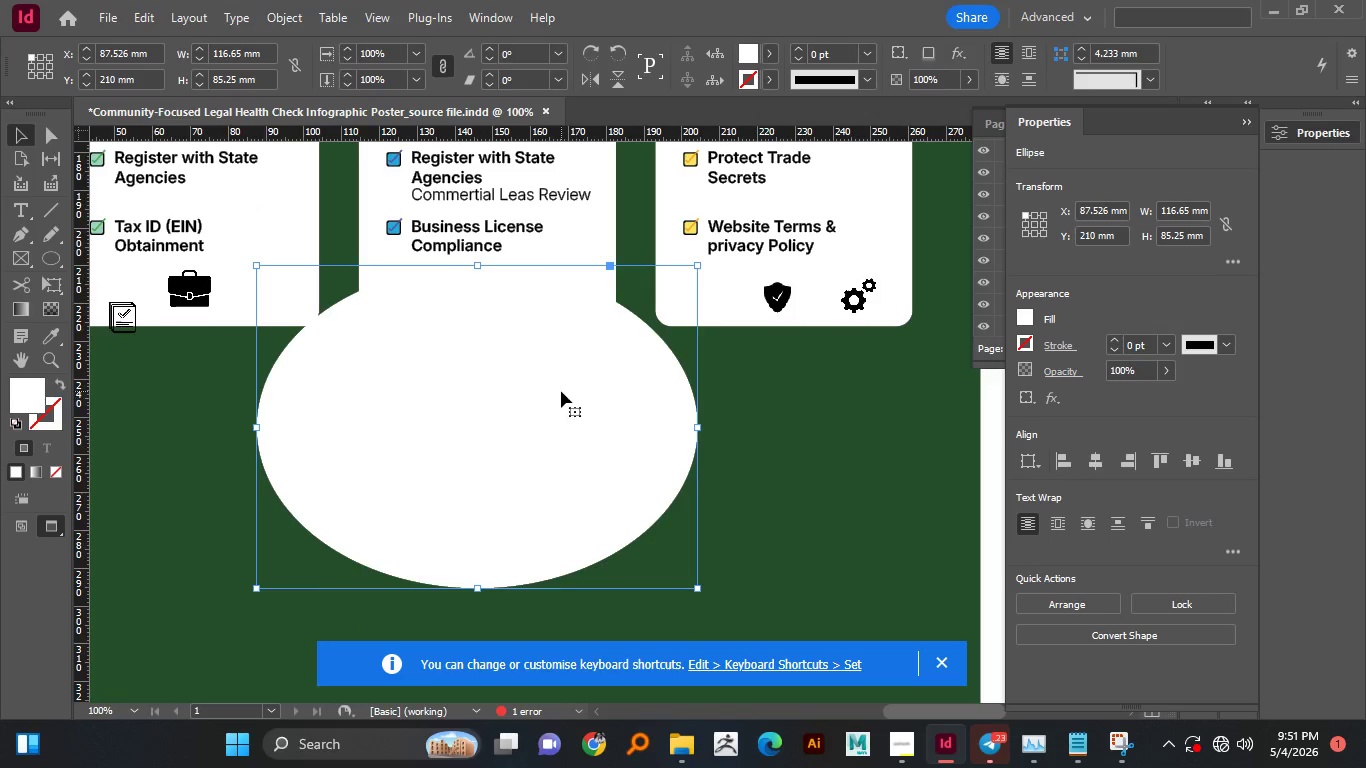 
left_click_drag(start_coordinate=[561, 391], to_coordinate=[568, 392])
 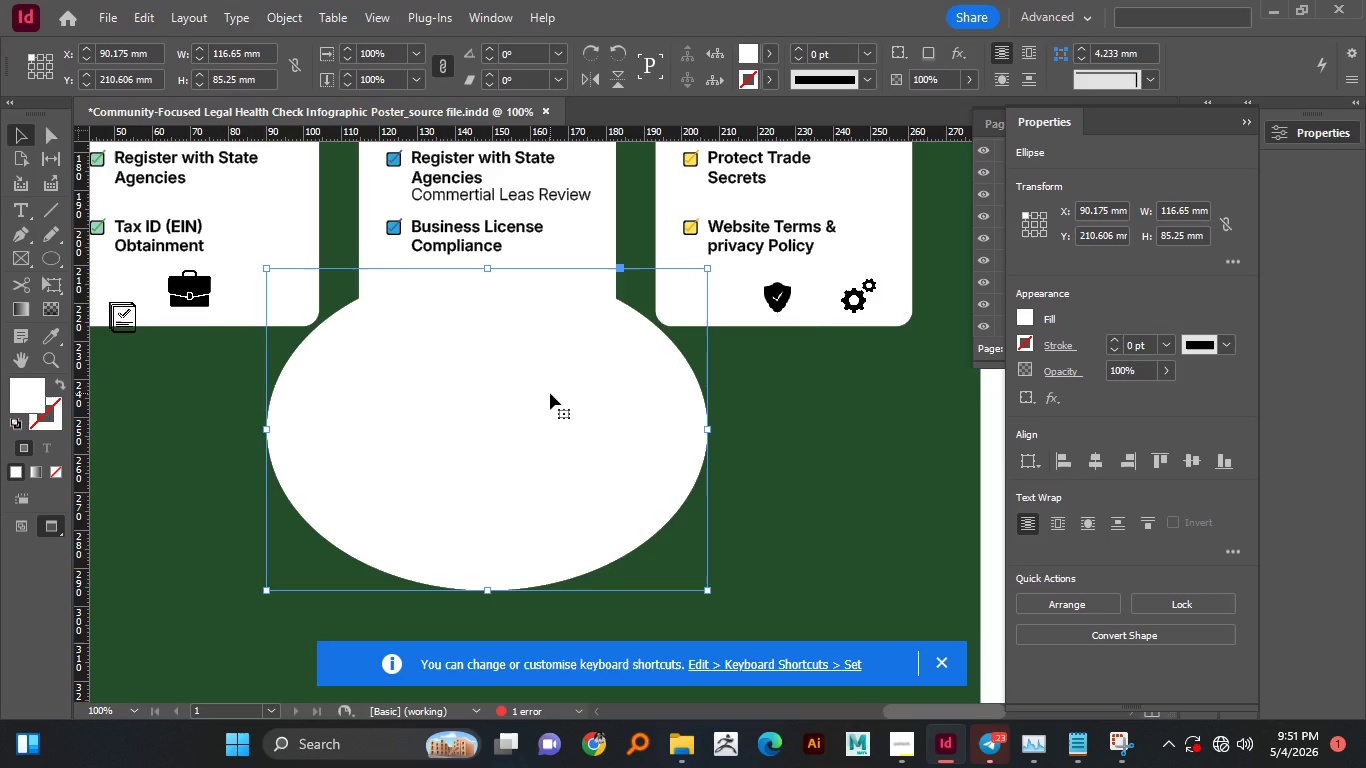 
wait(5.88)
 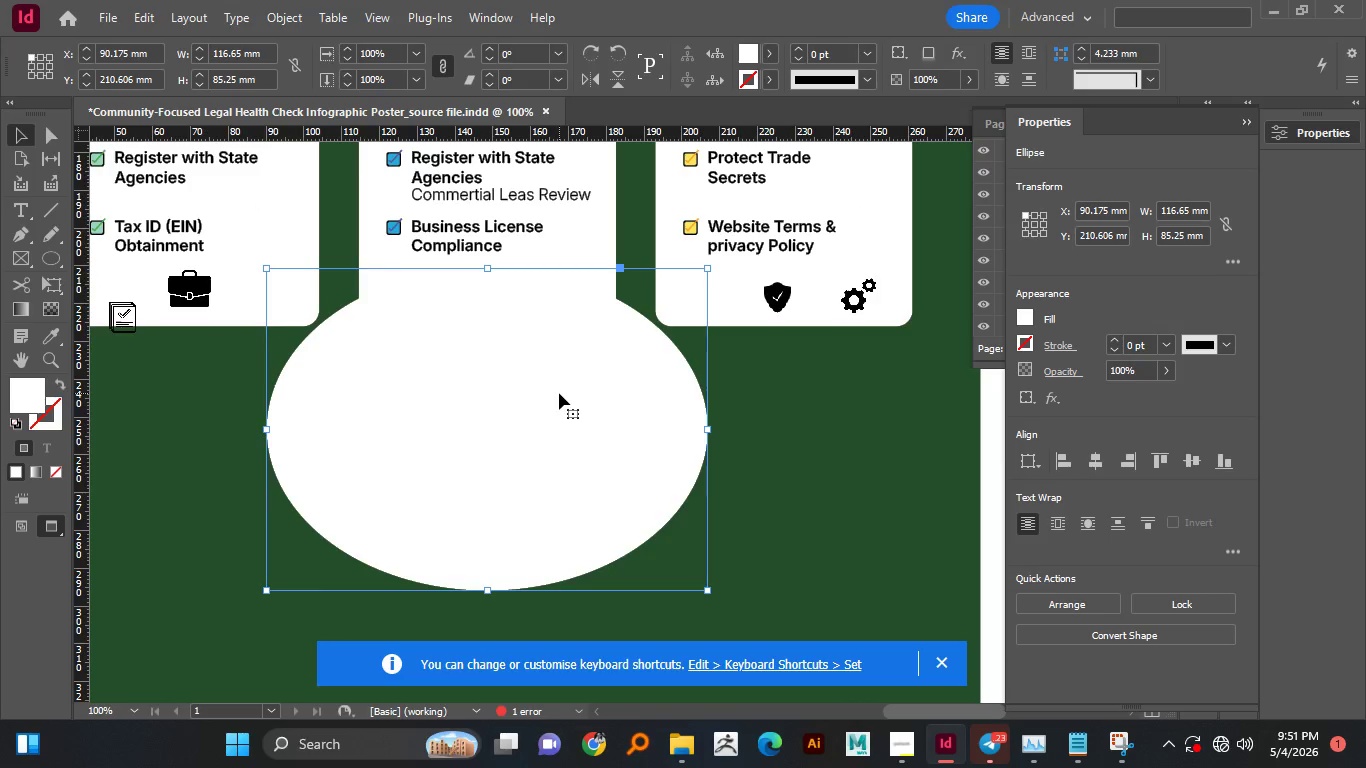 
hold_key(key=Space, duration=0.72)
 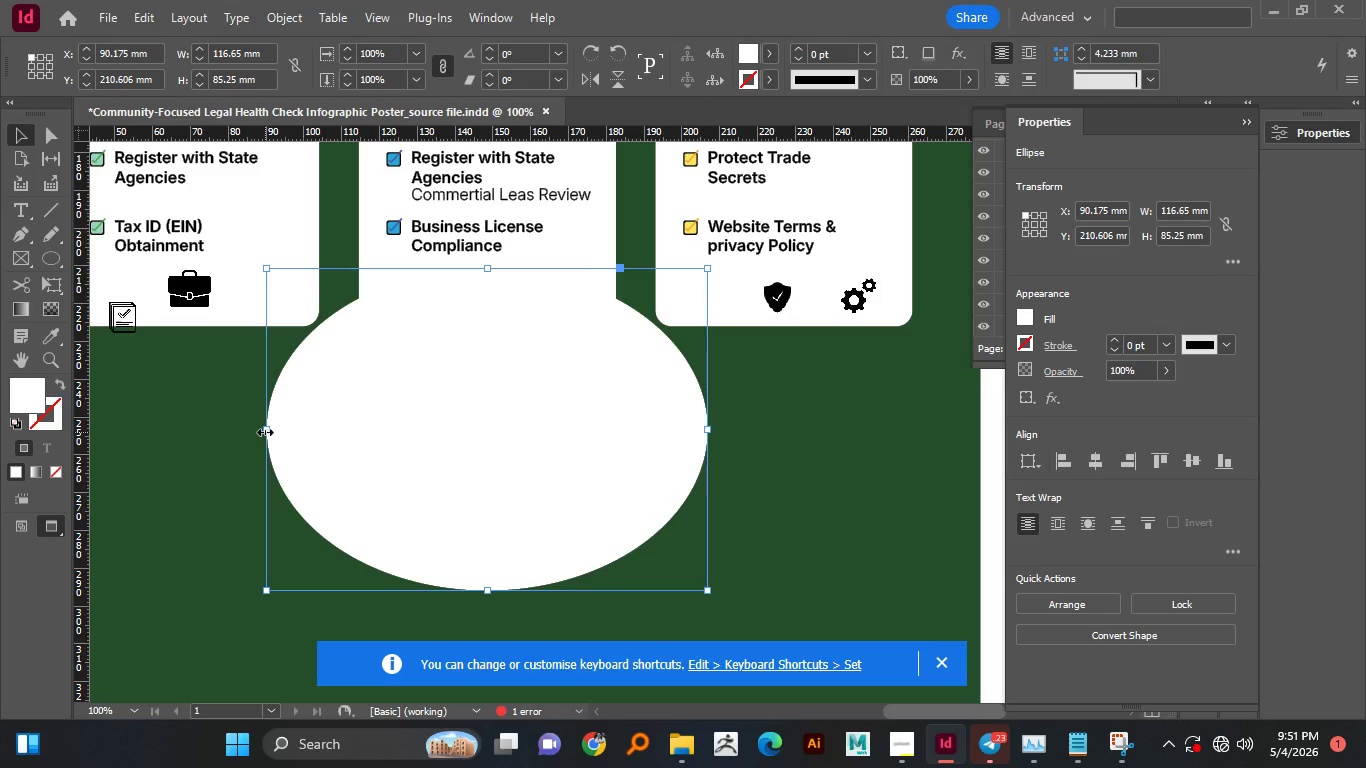 
left_click_drag(start_coordinate=[265, 432], to_coordinate=[327, 426])
 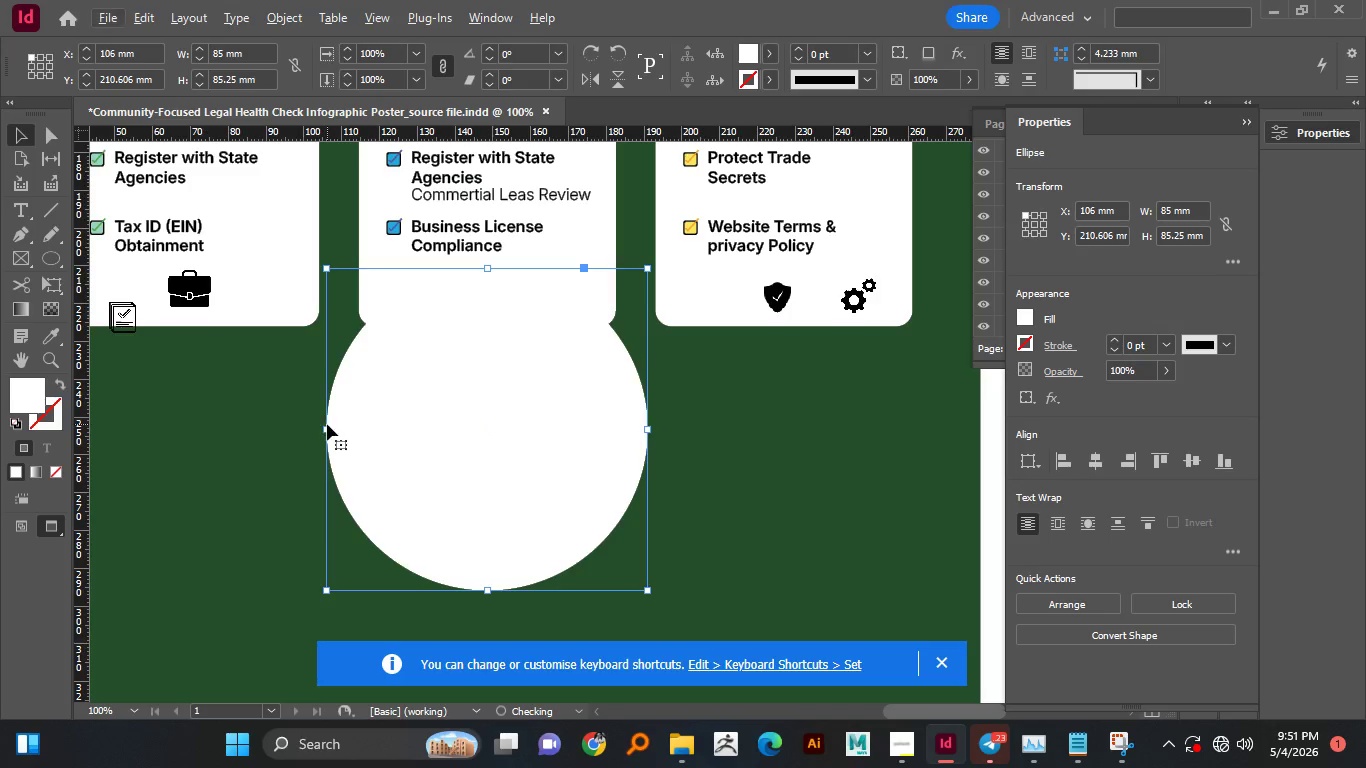 
hold_key(key=AltLeft, duration=1.5)
 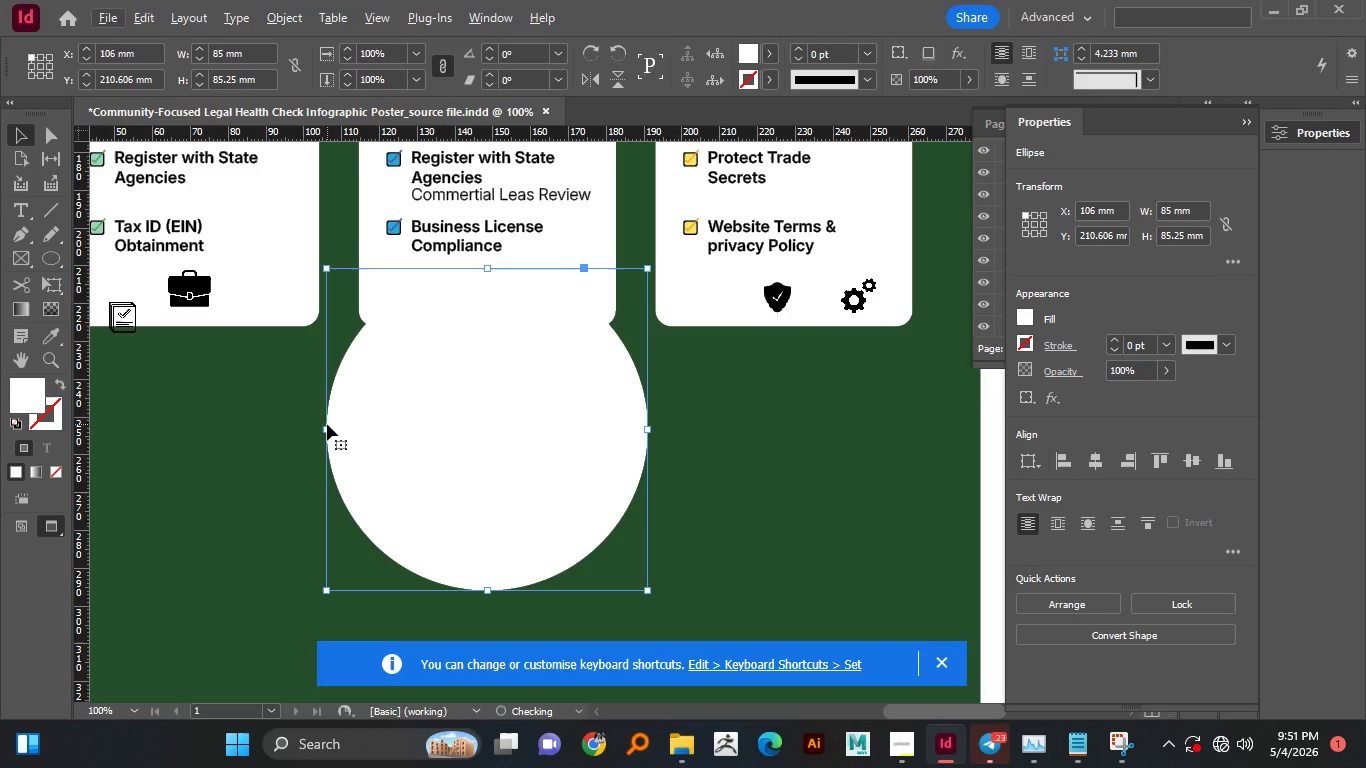 
hold_key(key=AltLeft, duration=0.34)